 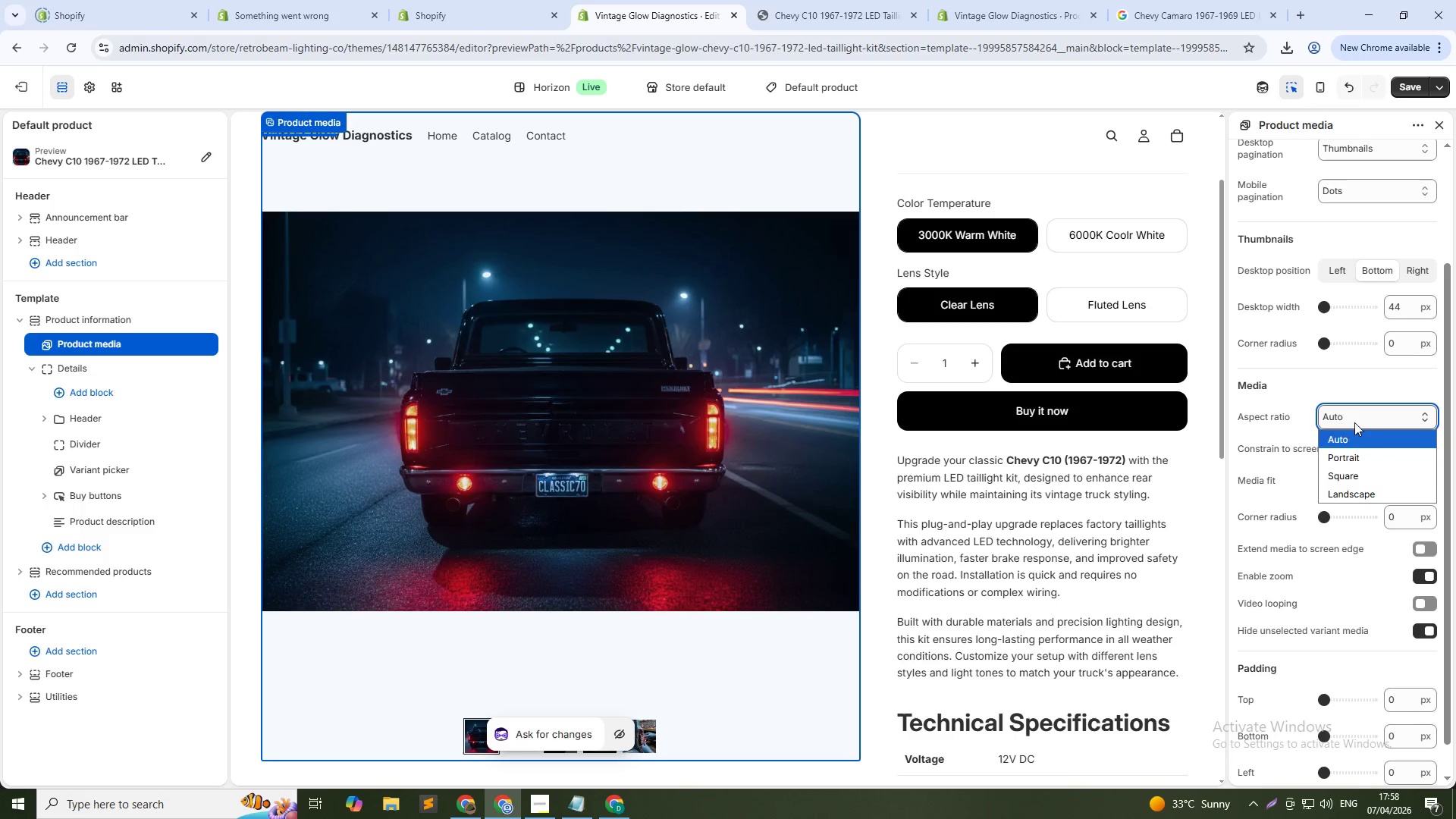 
mouse_move([1366, 481])
 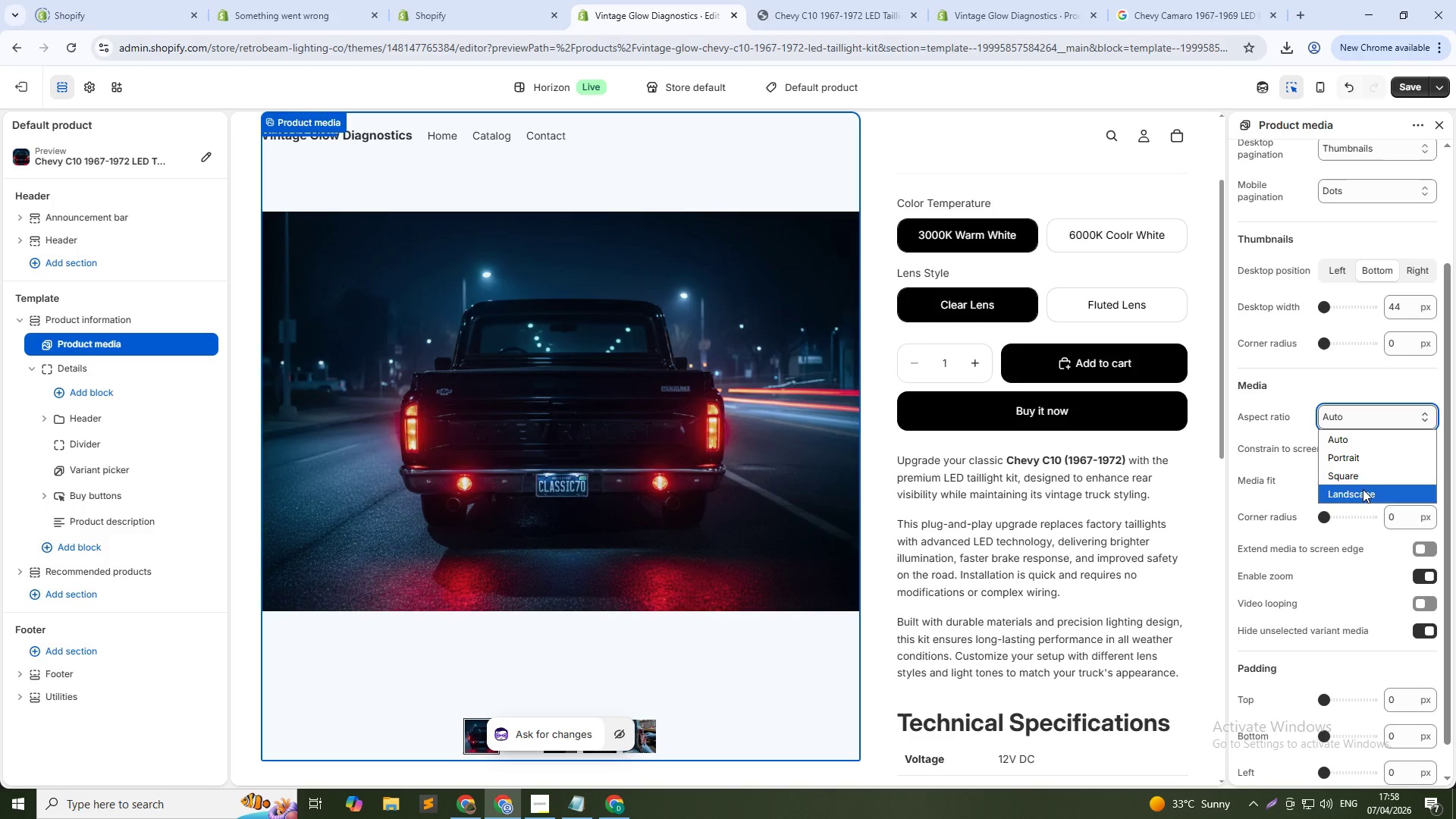 
left_click([1363, 489])
 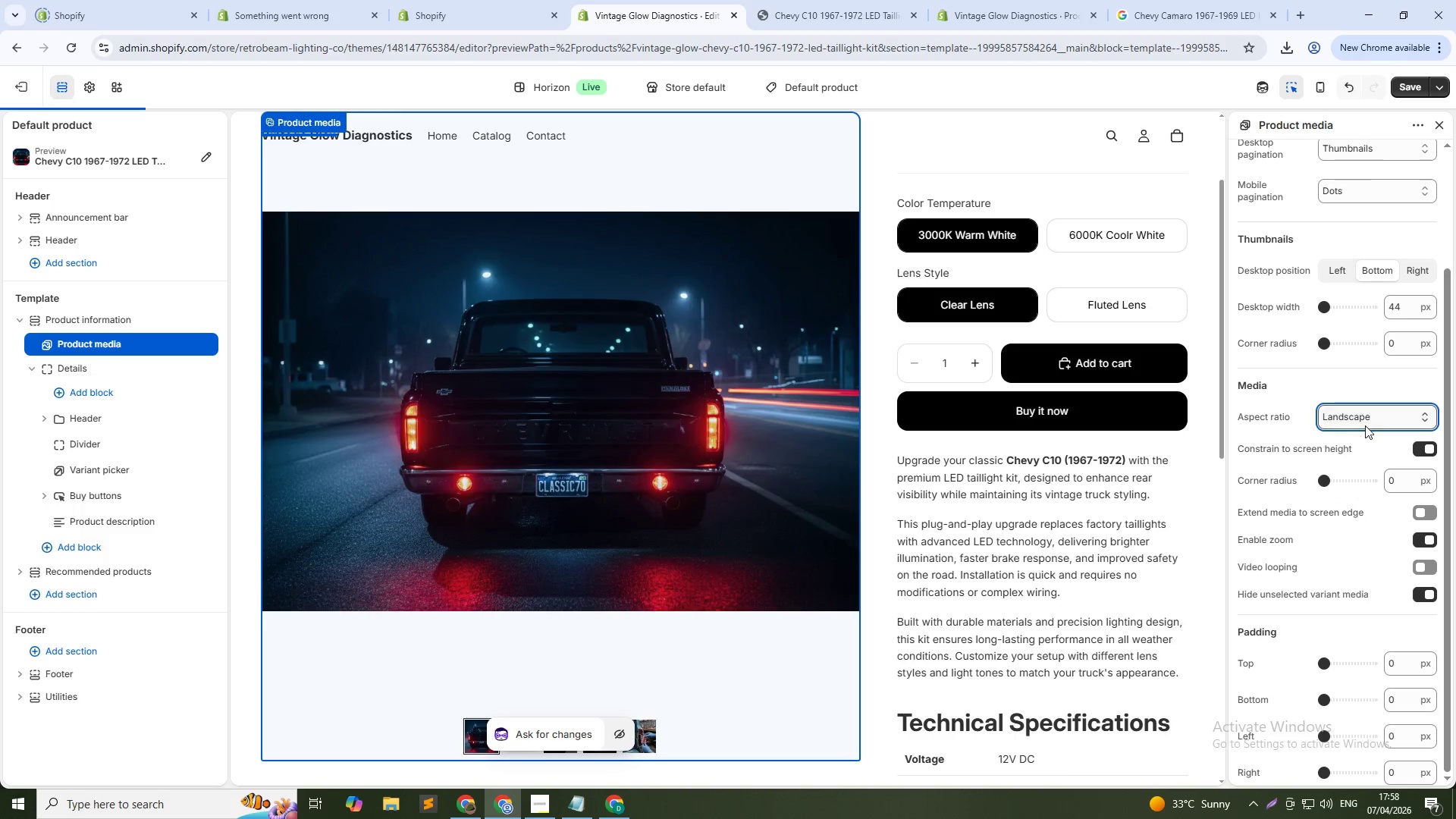 
left_click([1370, 413])
 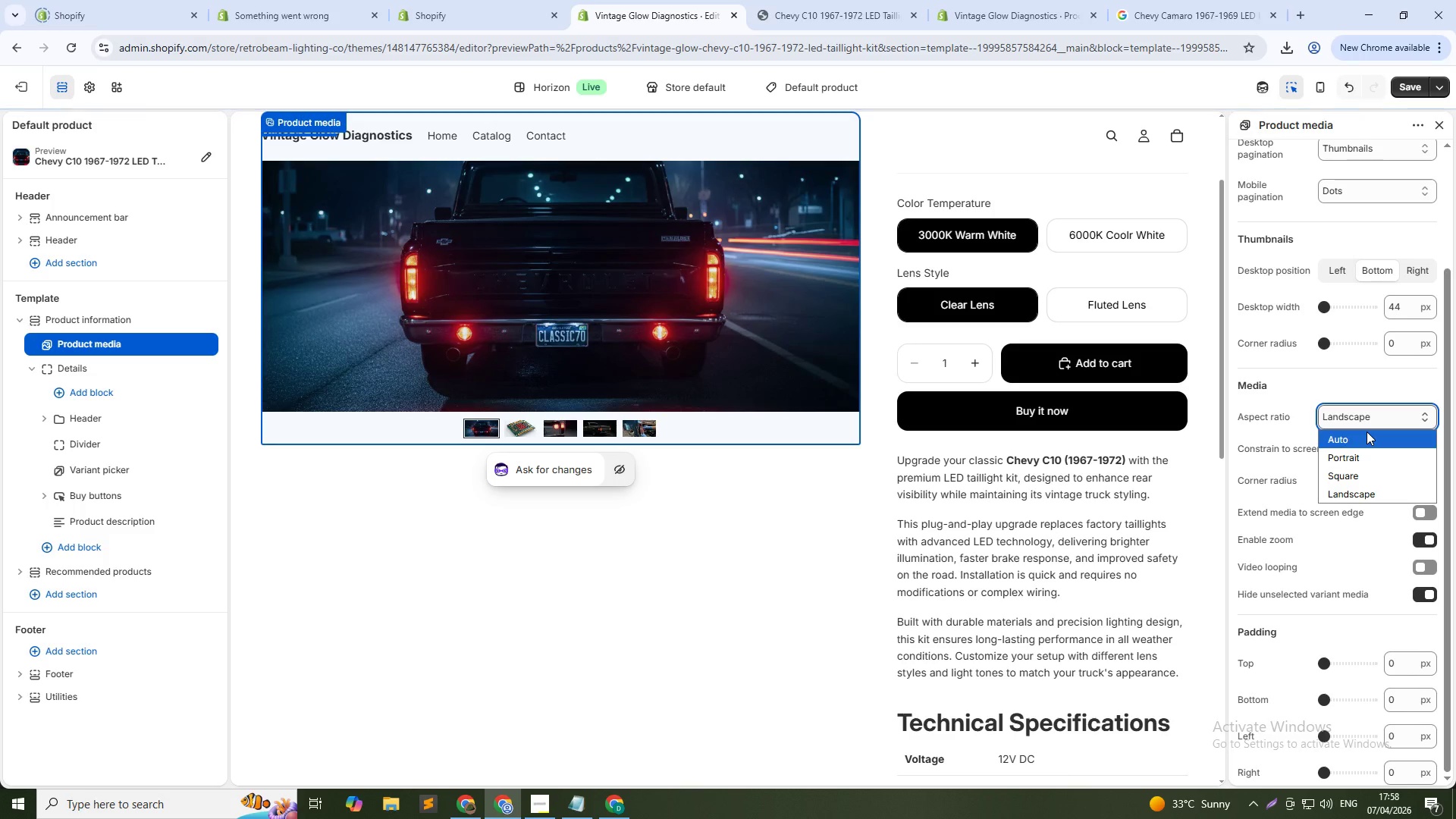 
left_click([1367, 431])
 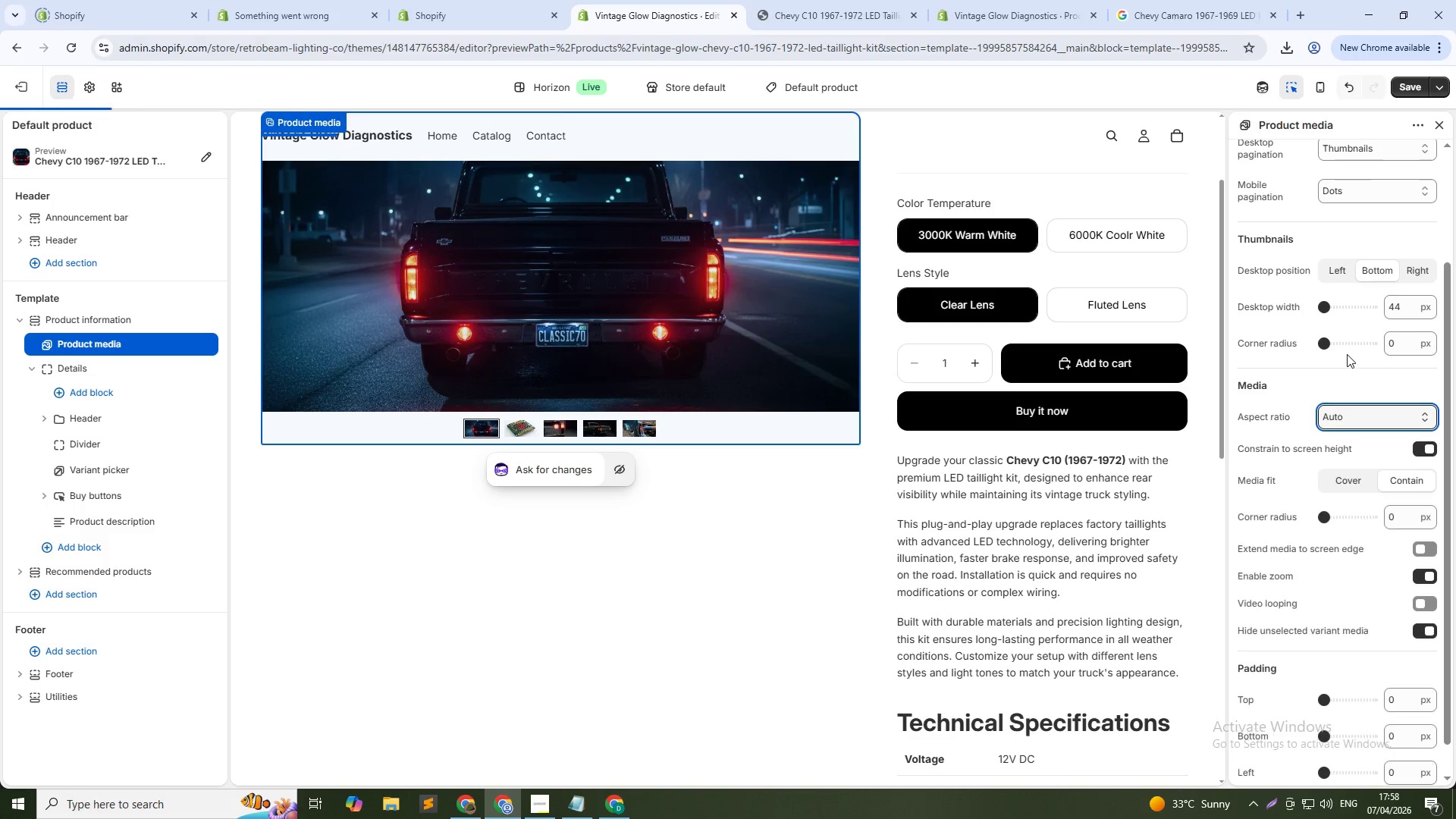 
scroll: coordinate [1347, 356], scroll_direction: up, amount: 3.0
 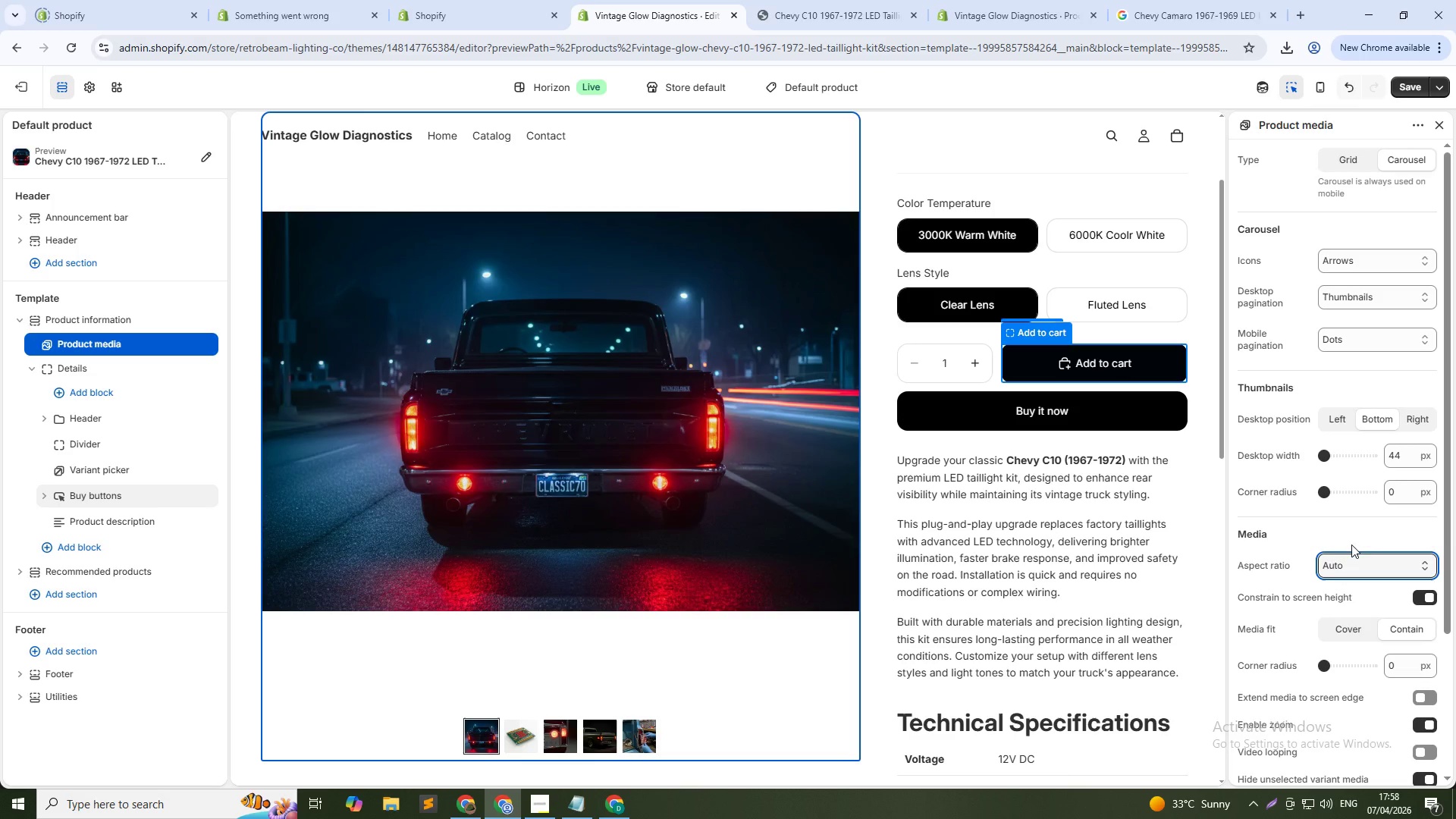 
wait(8.5)
 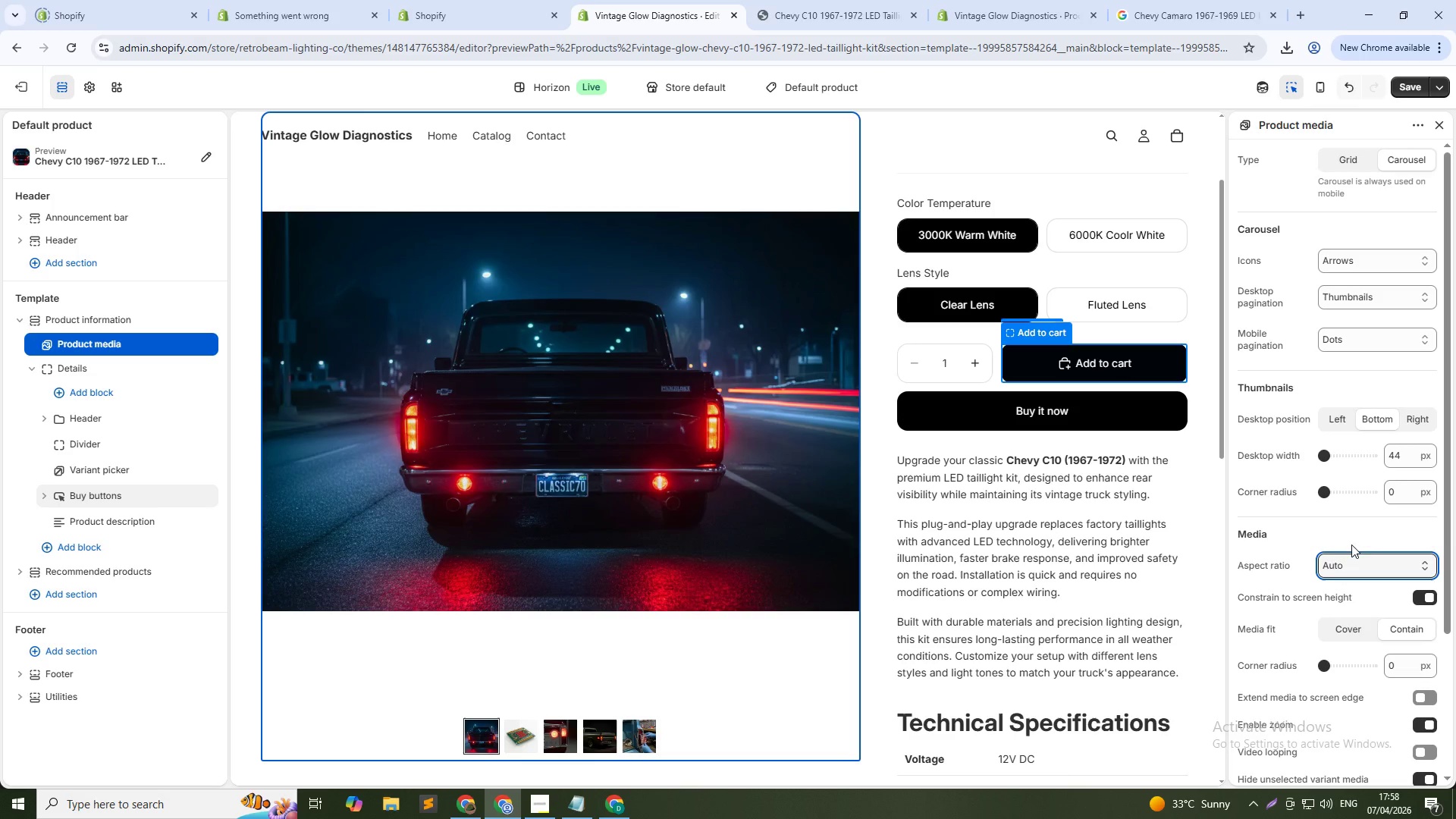 
scroll: coordinate [1370, 518], scroll_direction: down, amount: 2.0
 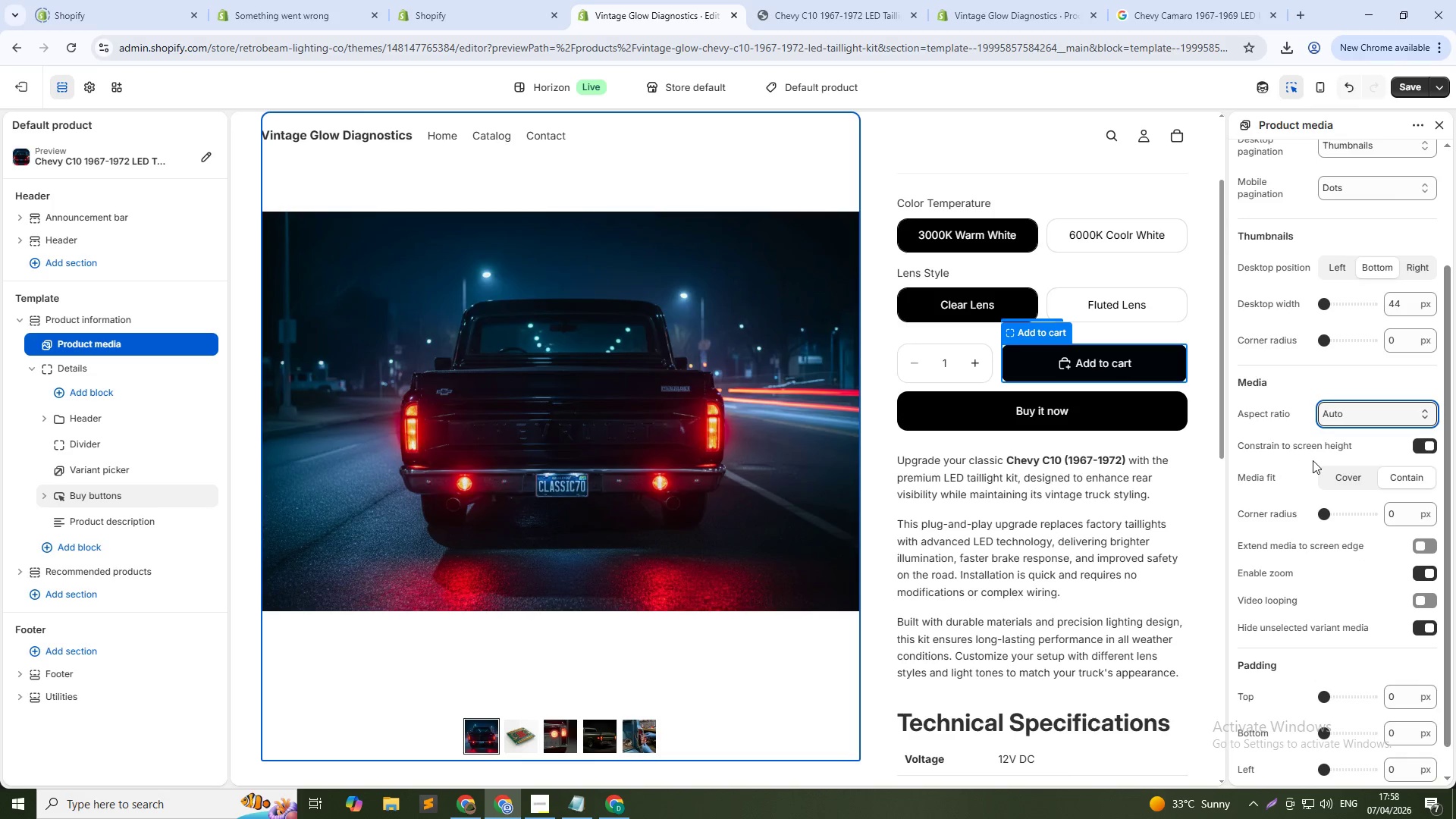 
scroll: coordinate [1317, 443], scroll_direction: up, amount: 2.0
 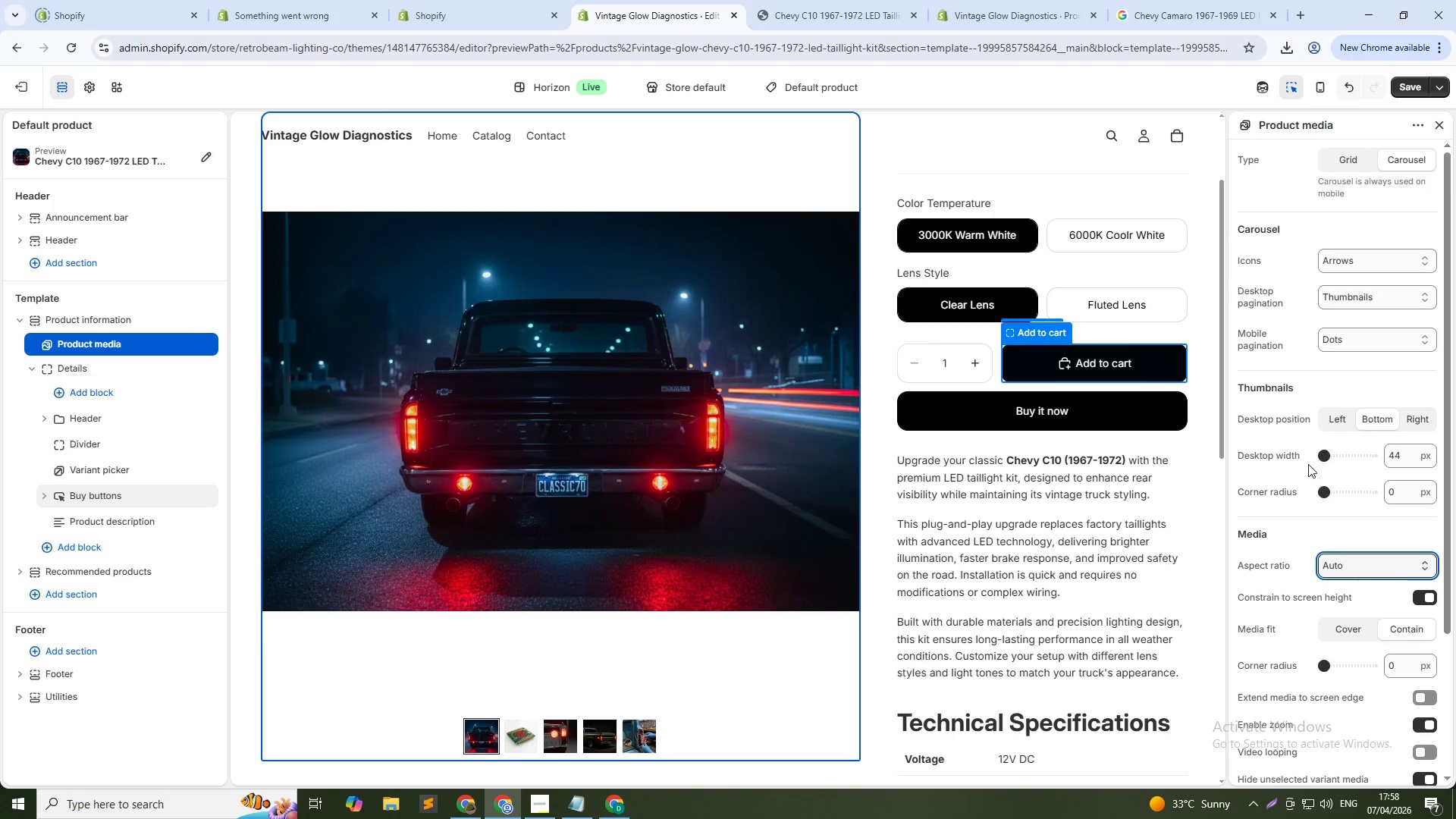 
scroll: coordinate [1298, 492], scroll_direction: down, amount: 2.0
 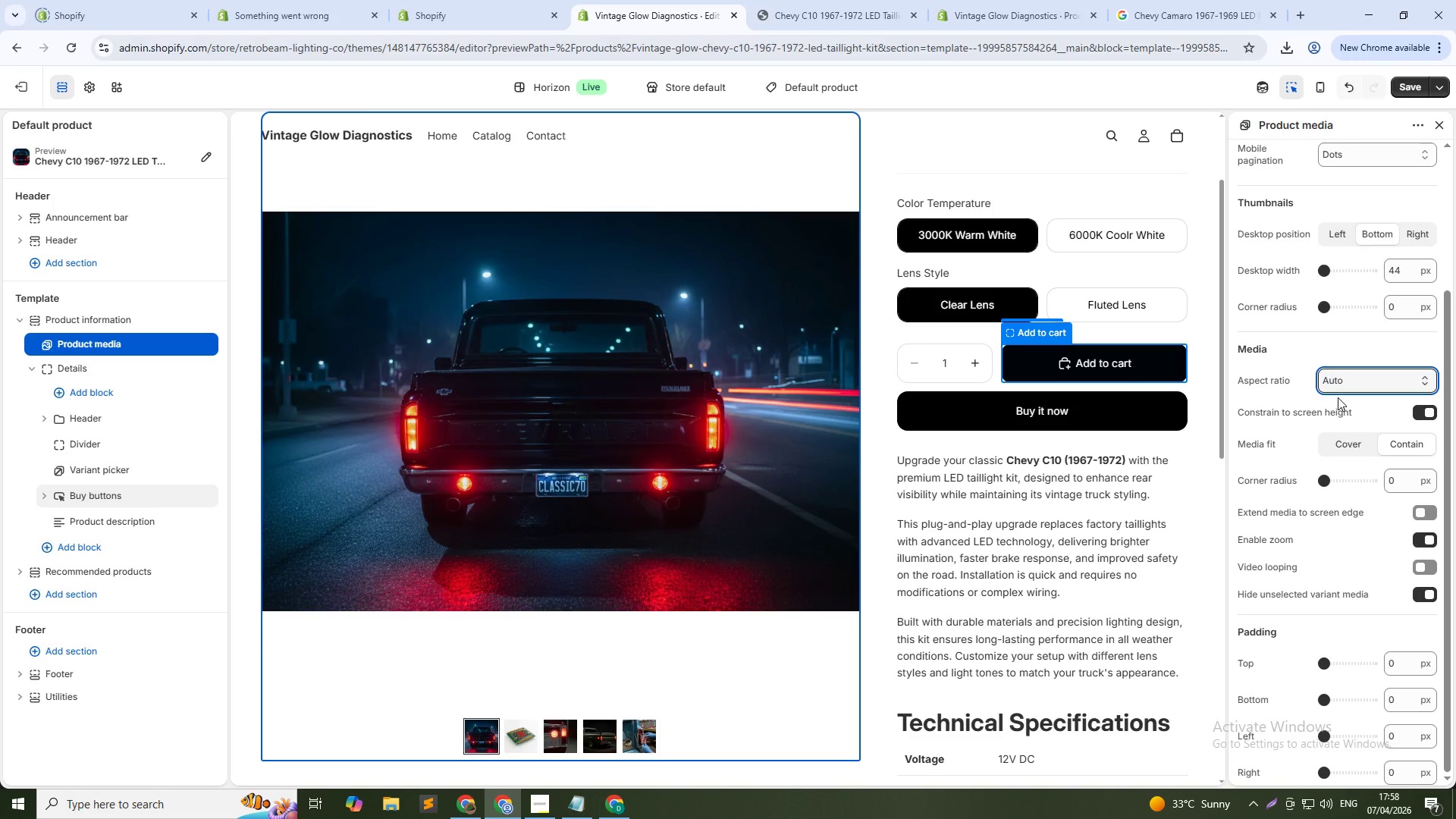 
scroll: coordinate [1376, 314], scroll_direction: up, amount: 4.0
 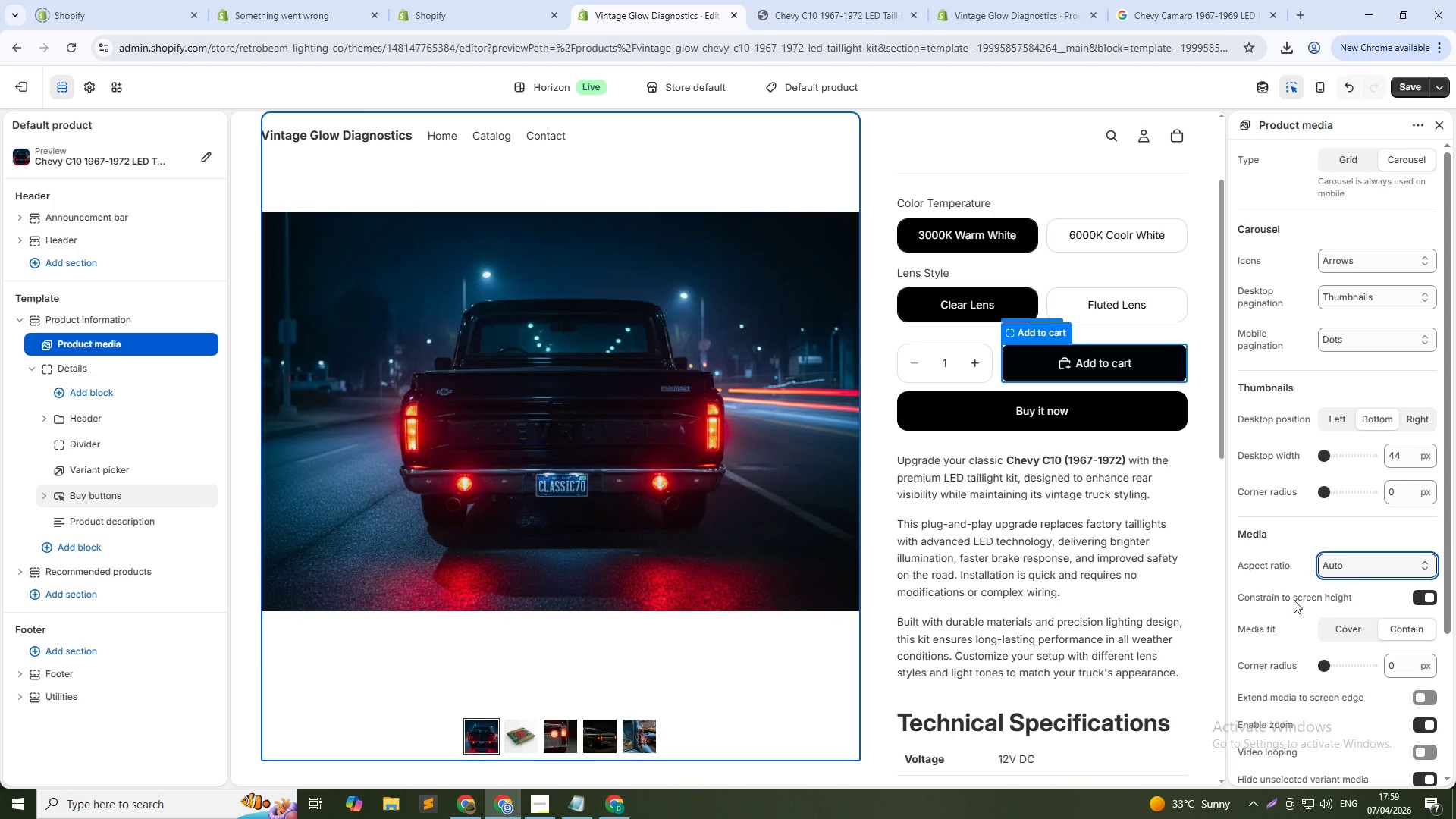 
left_click([1424, 592])
 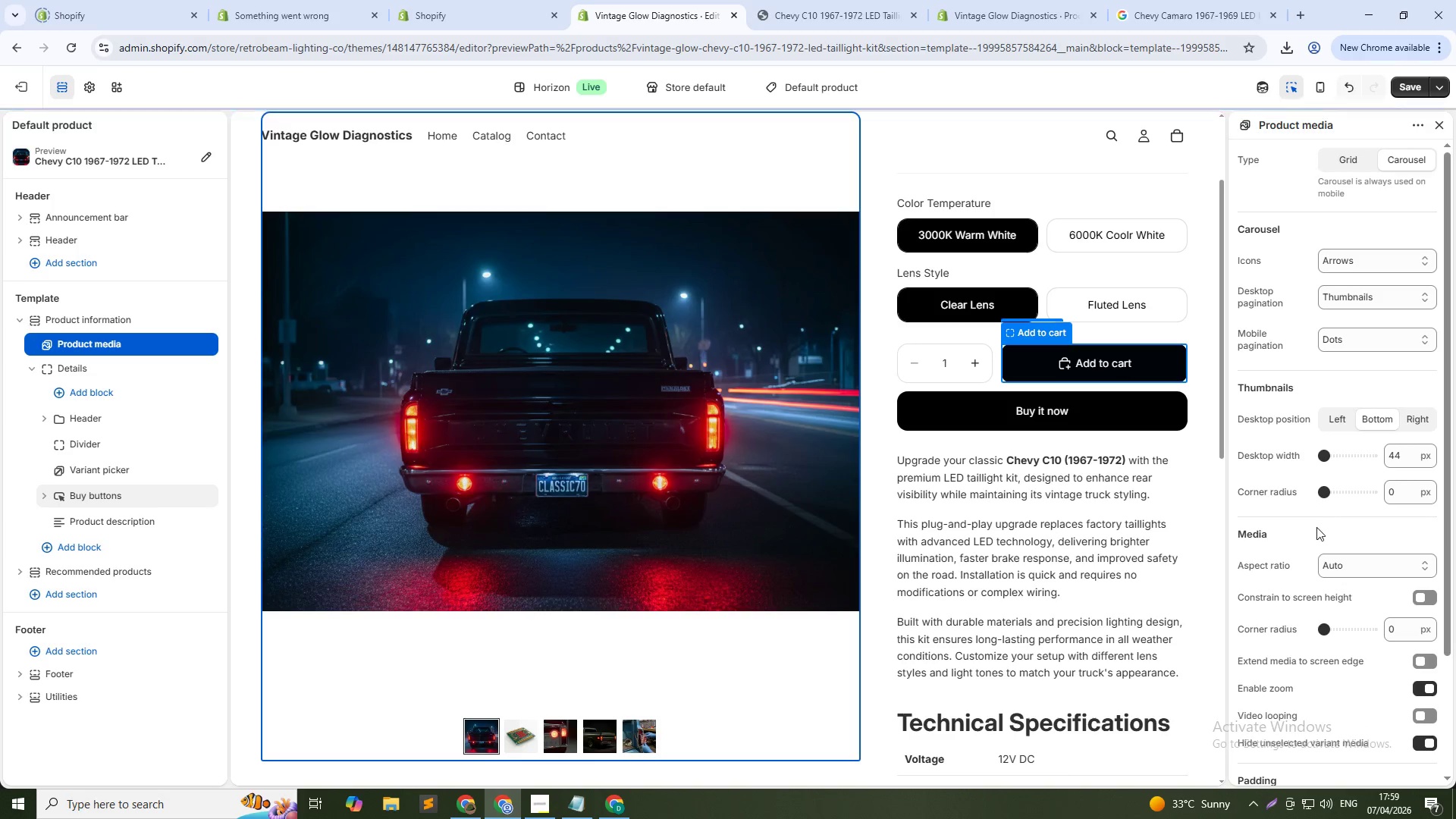 
scroll: coordinate [1373, 602], scroll_direction: down, amount: 5.0
 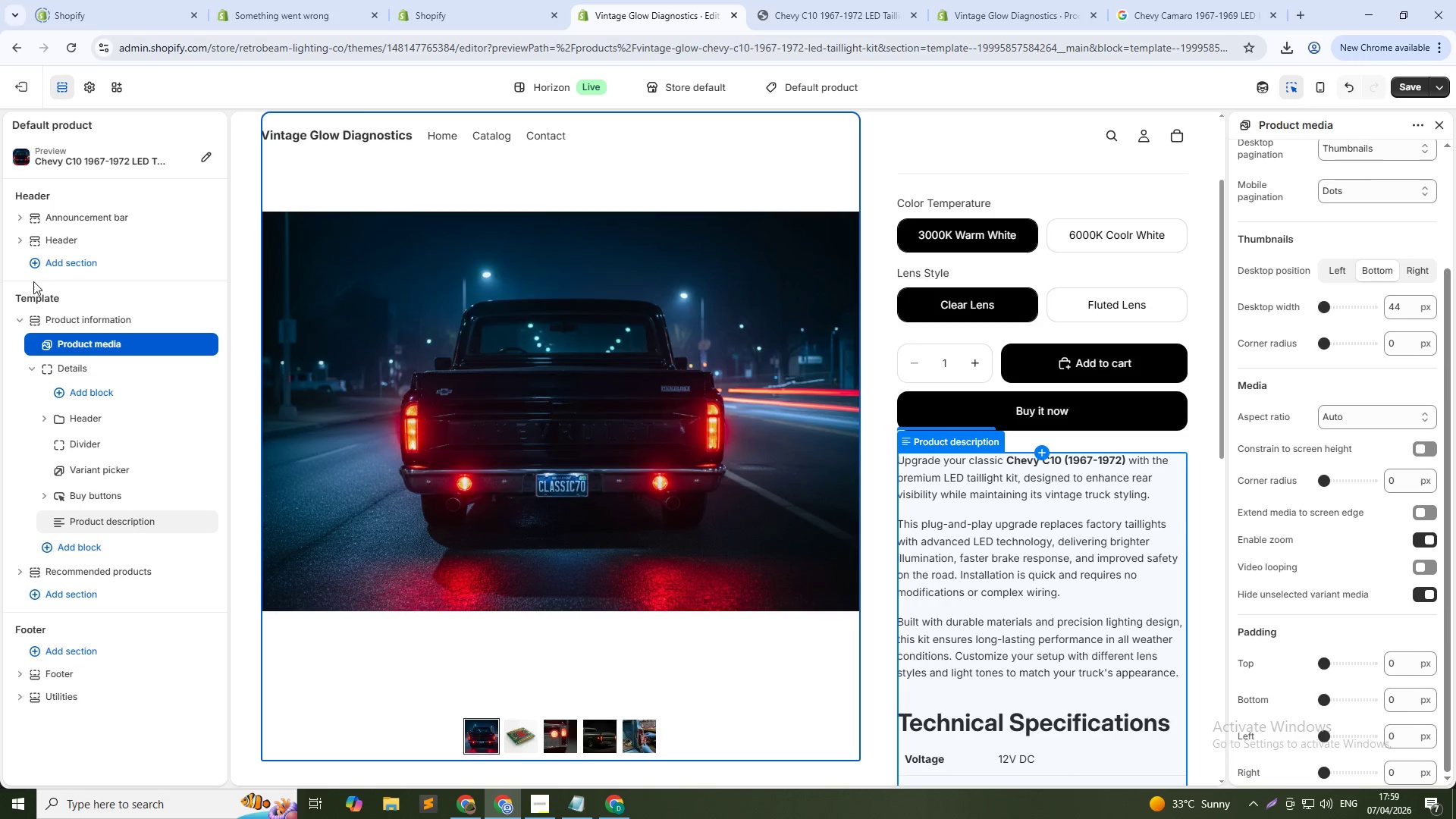 
left_click([69, 315])
 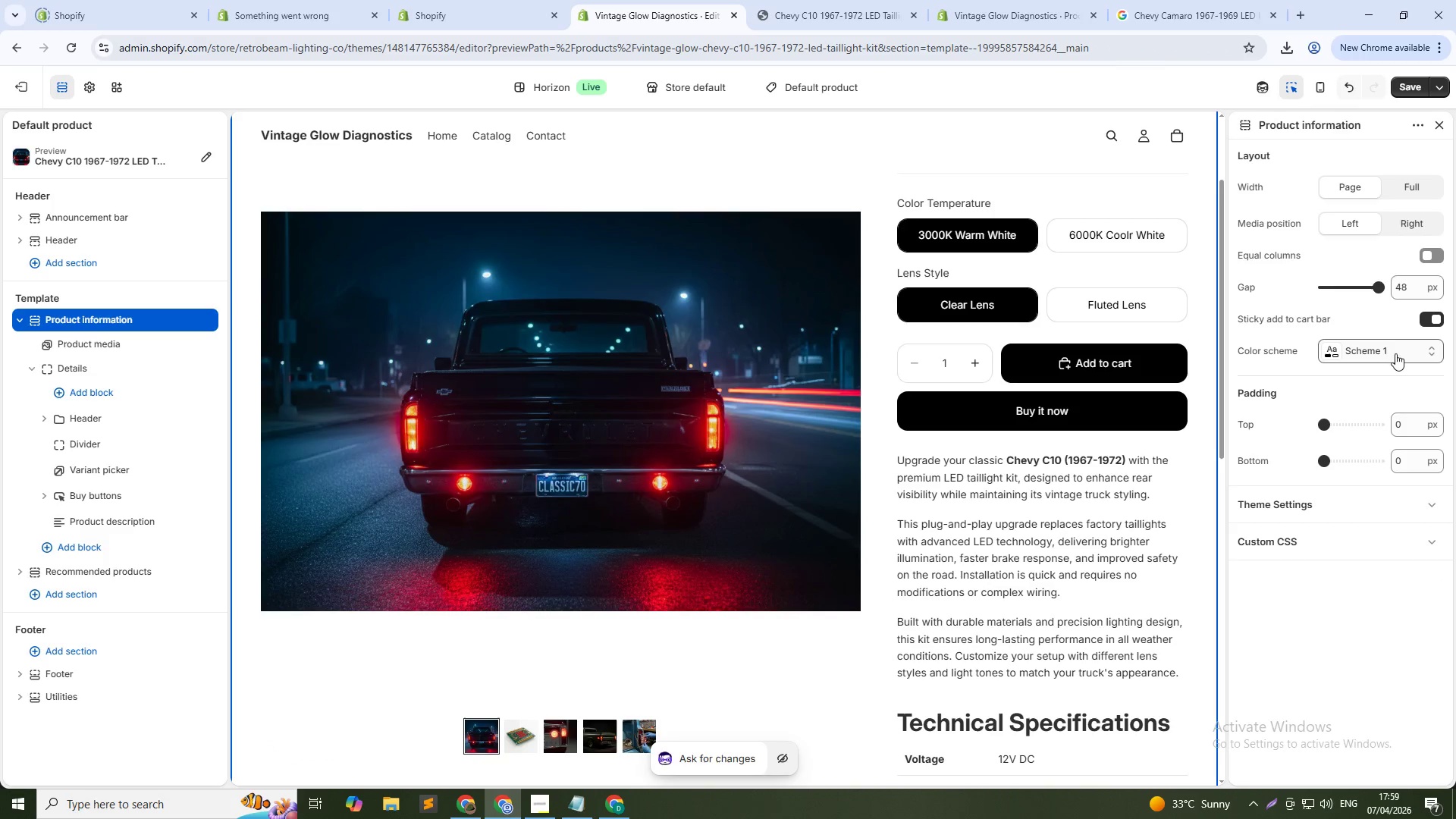 
wait(5.3)
 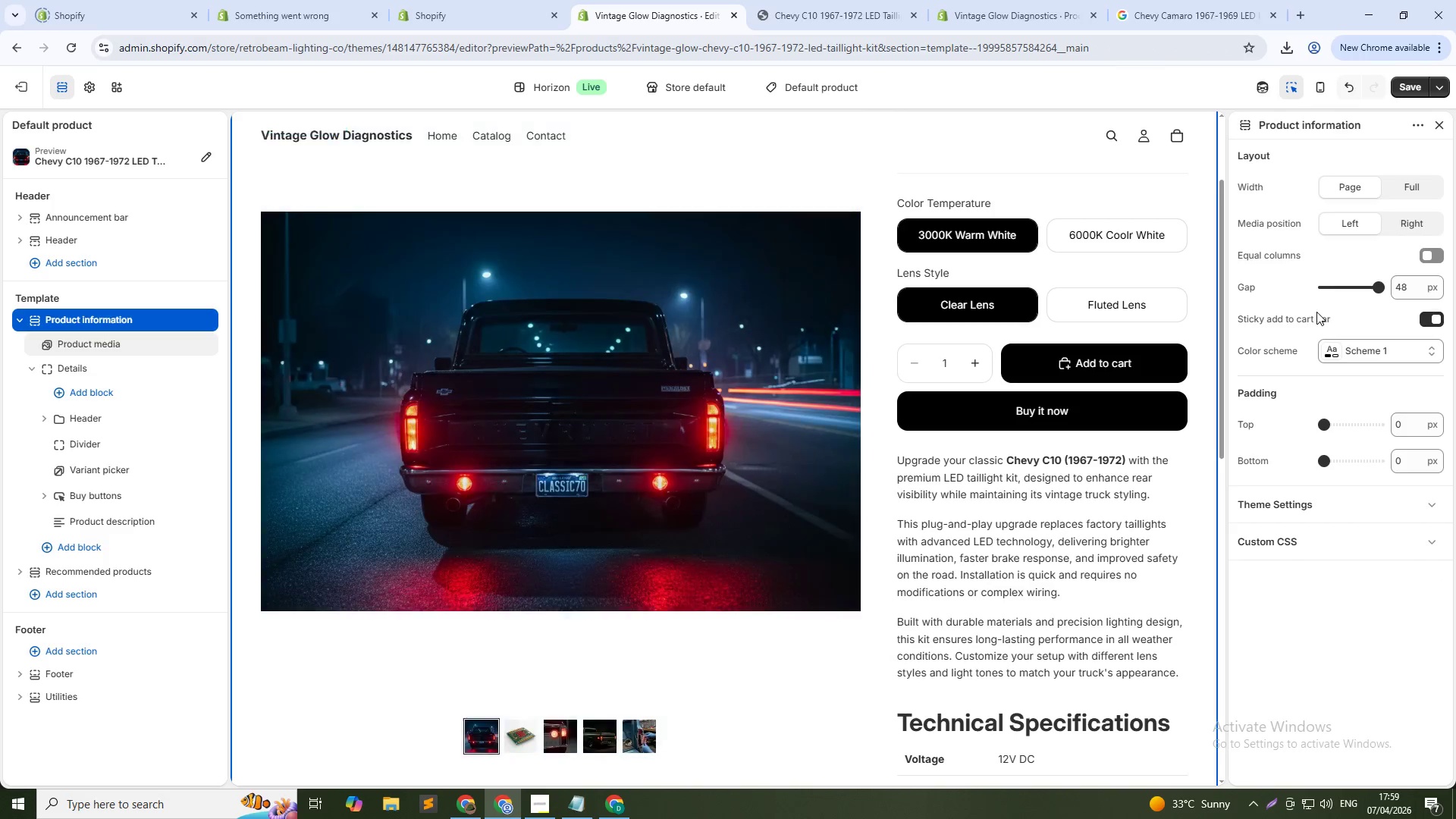 
left_click([1432, 256])
 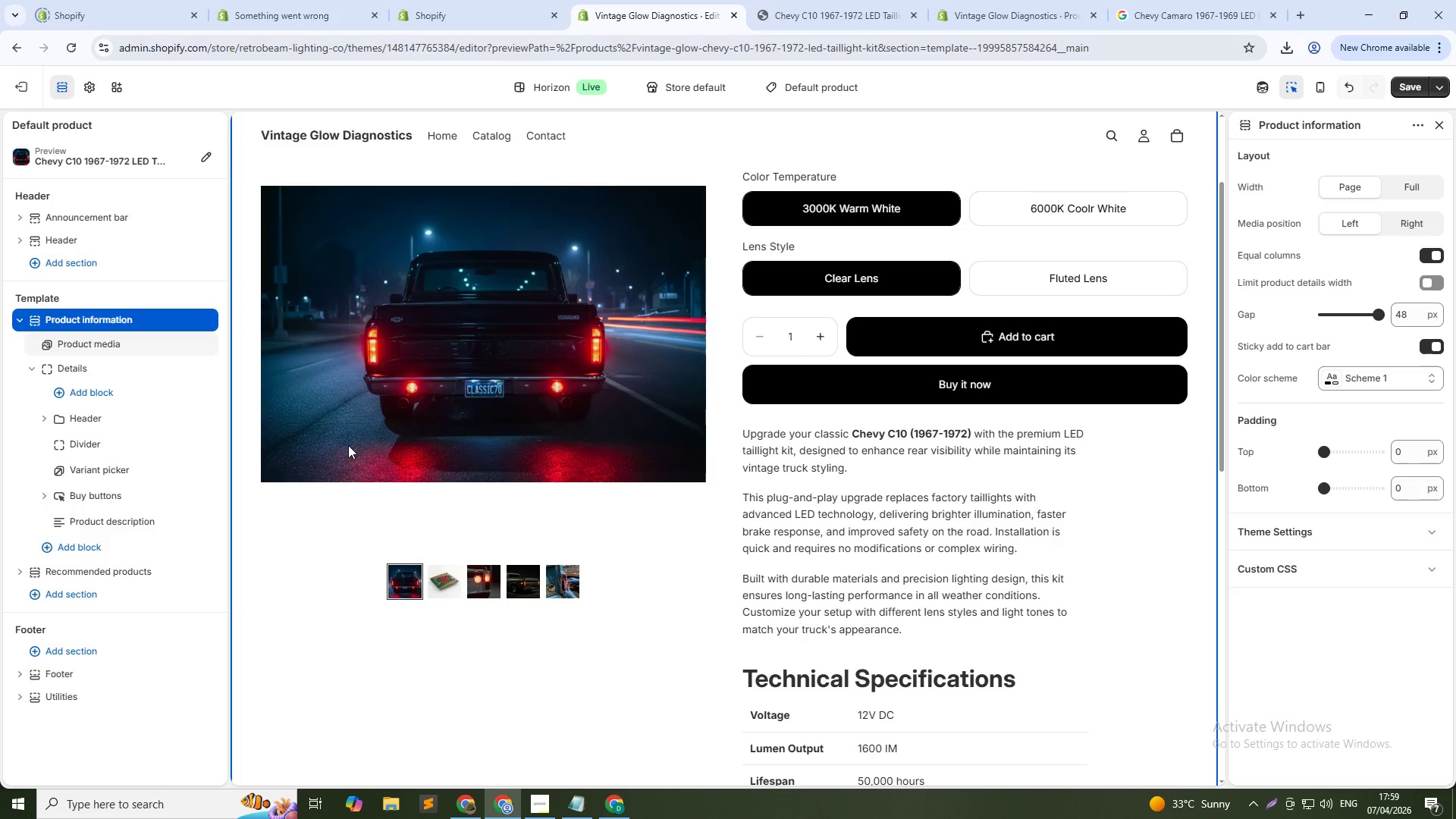 
left_click([59, 340])
 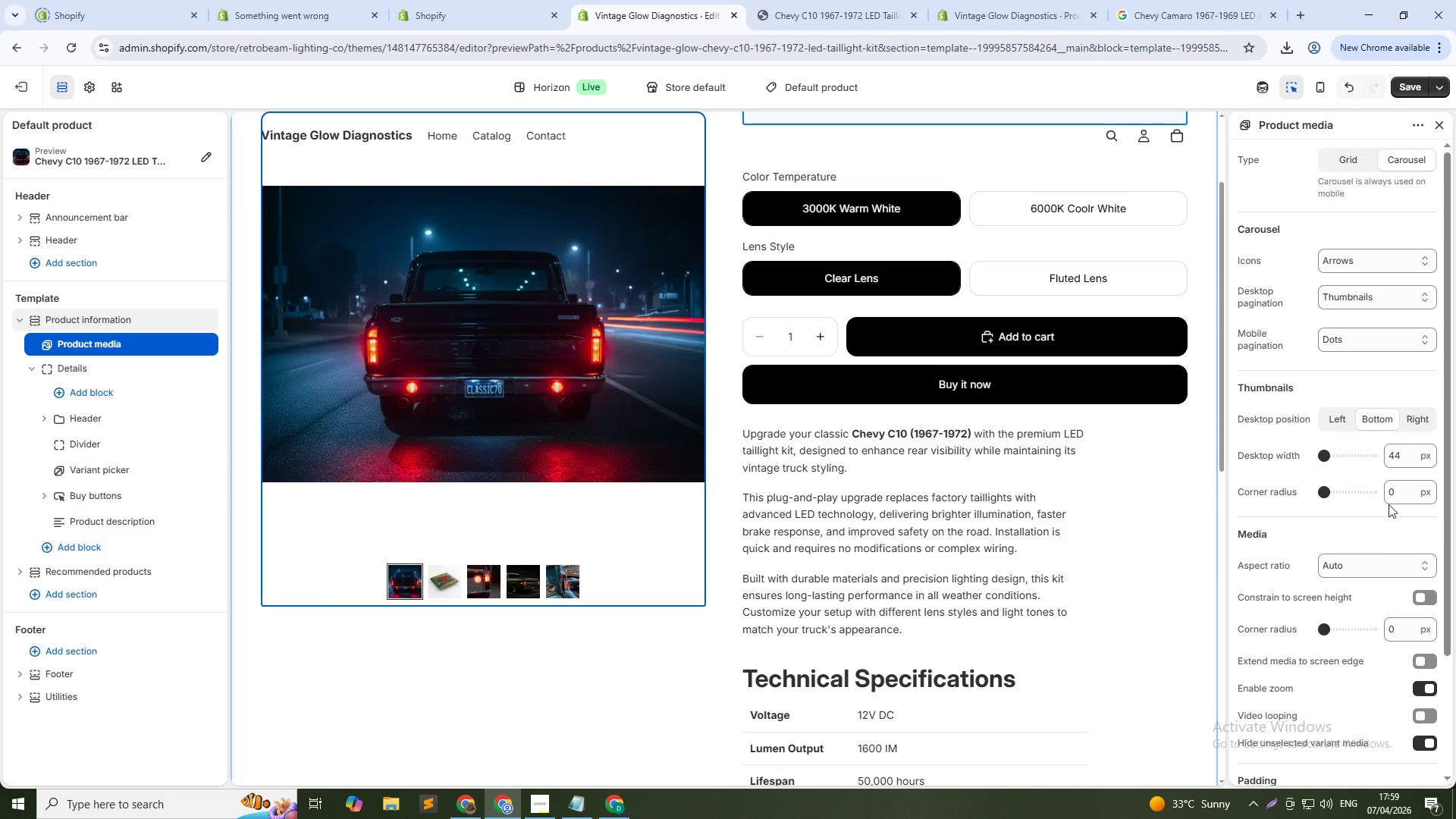 
left_click([1376, 566])
 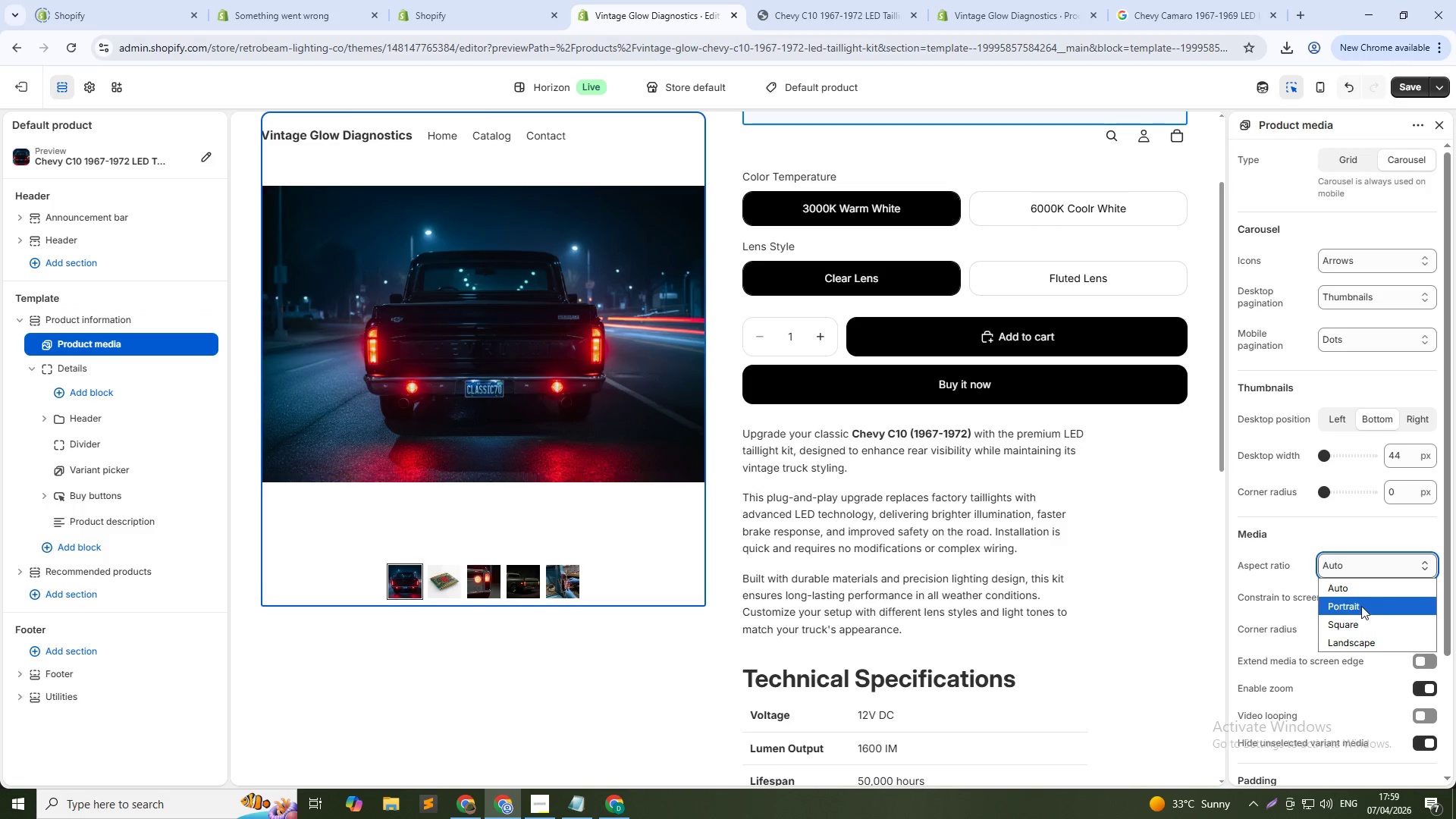 
left_click([1361, 606])
 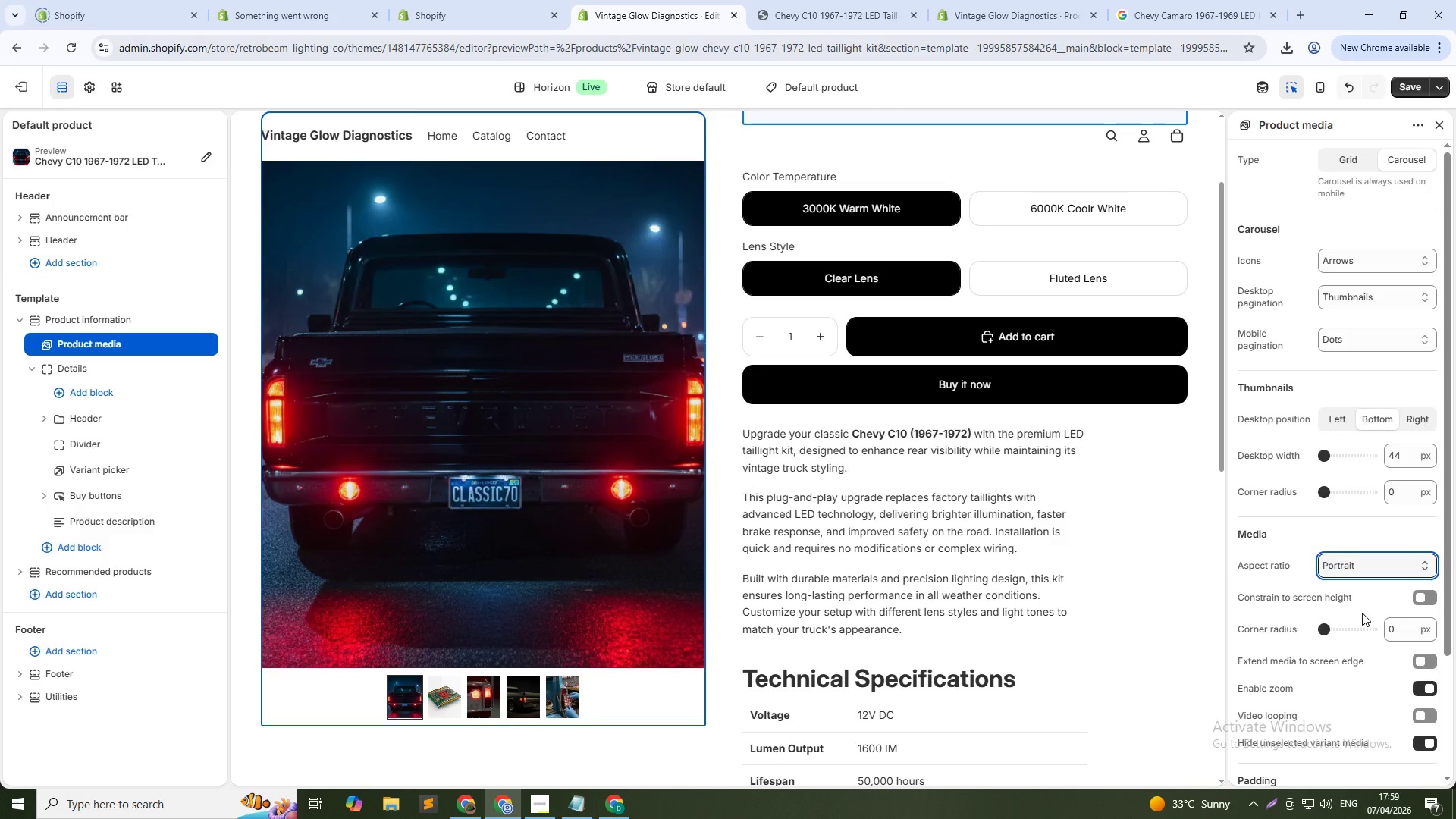 
left_click([1371, 561])
 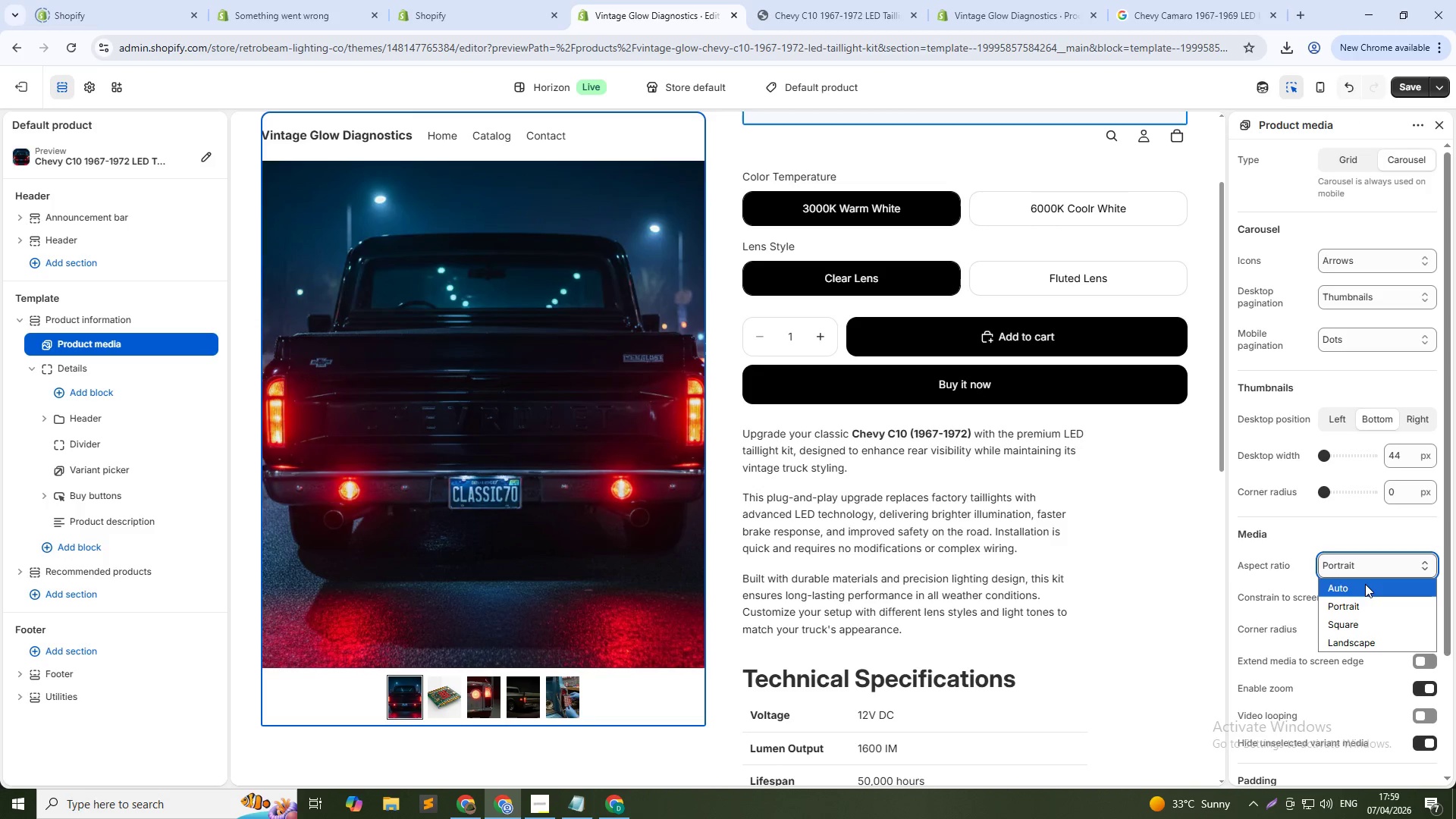 
left_click([1365, 584])
 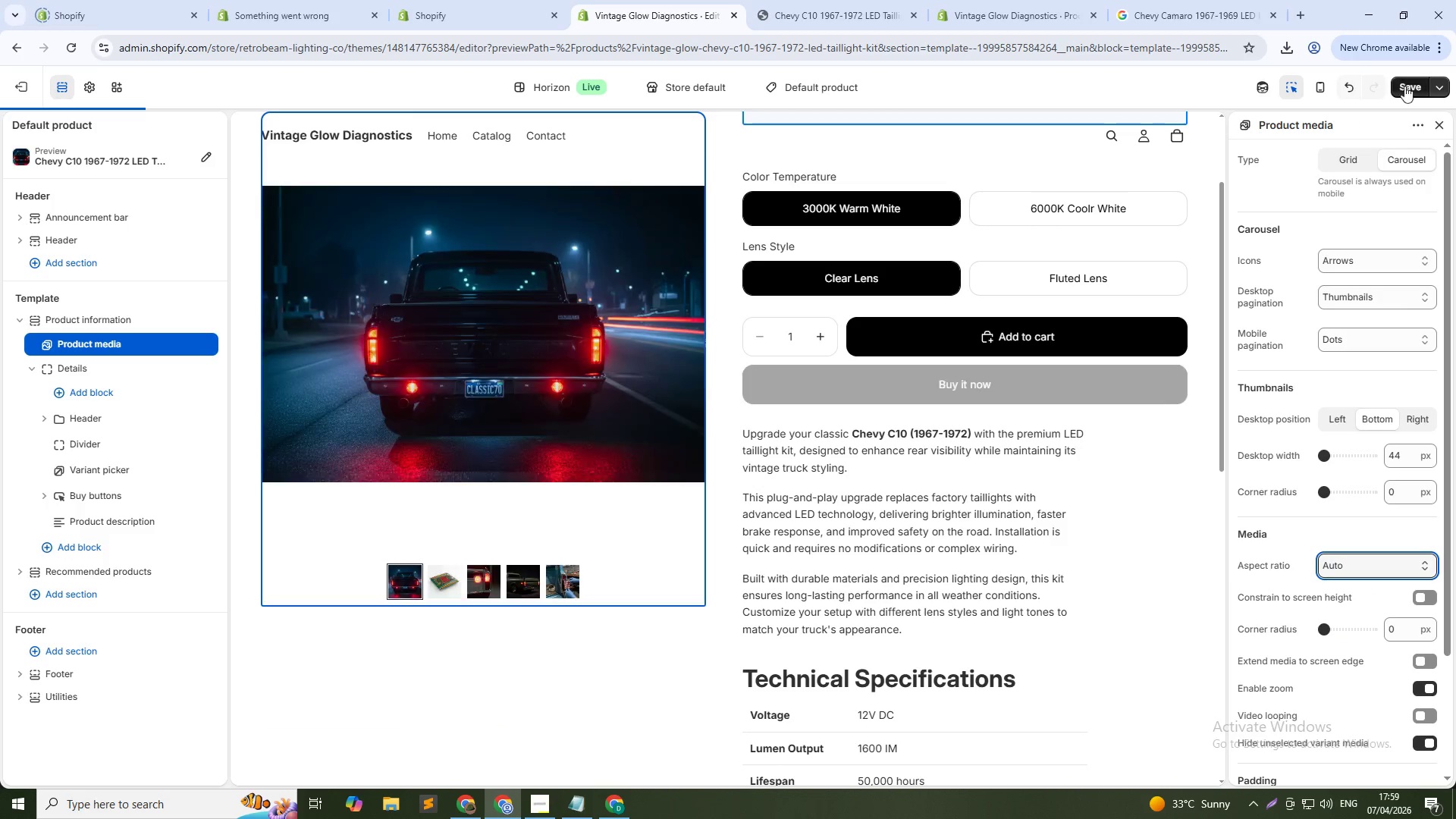 
left_click([1402, 83])
 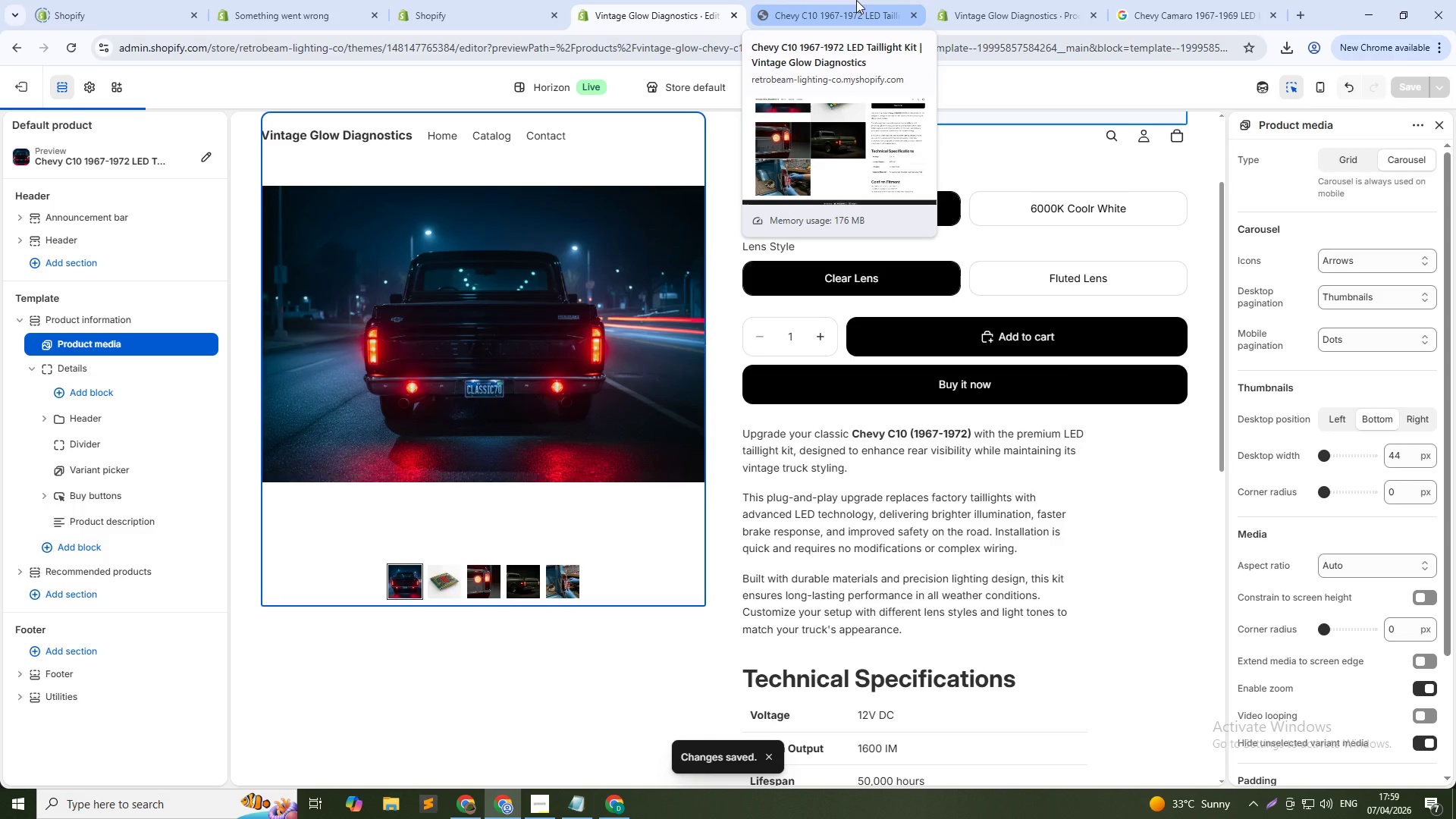 
left_click([856, 0])
 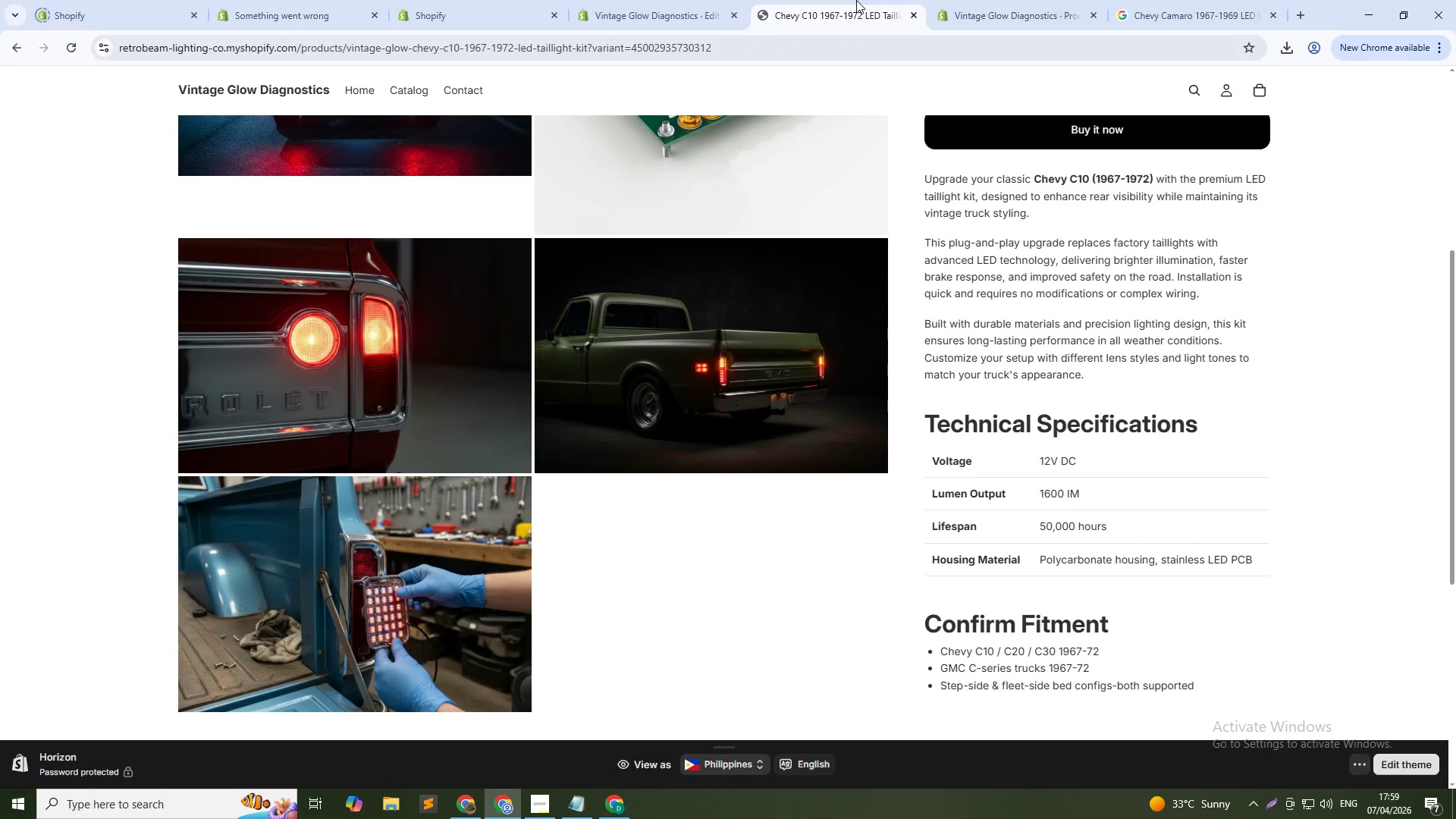 
key(Control+Shift+R)
 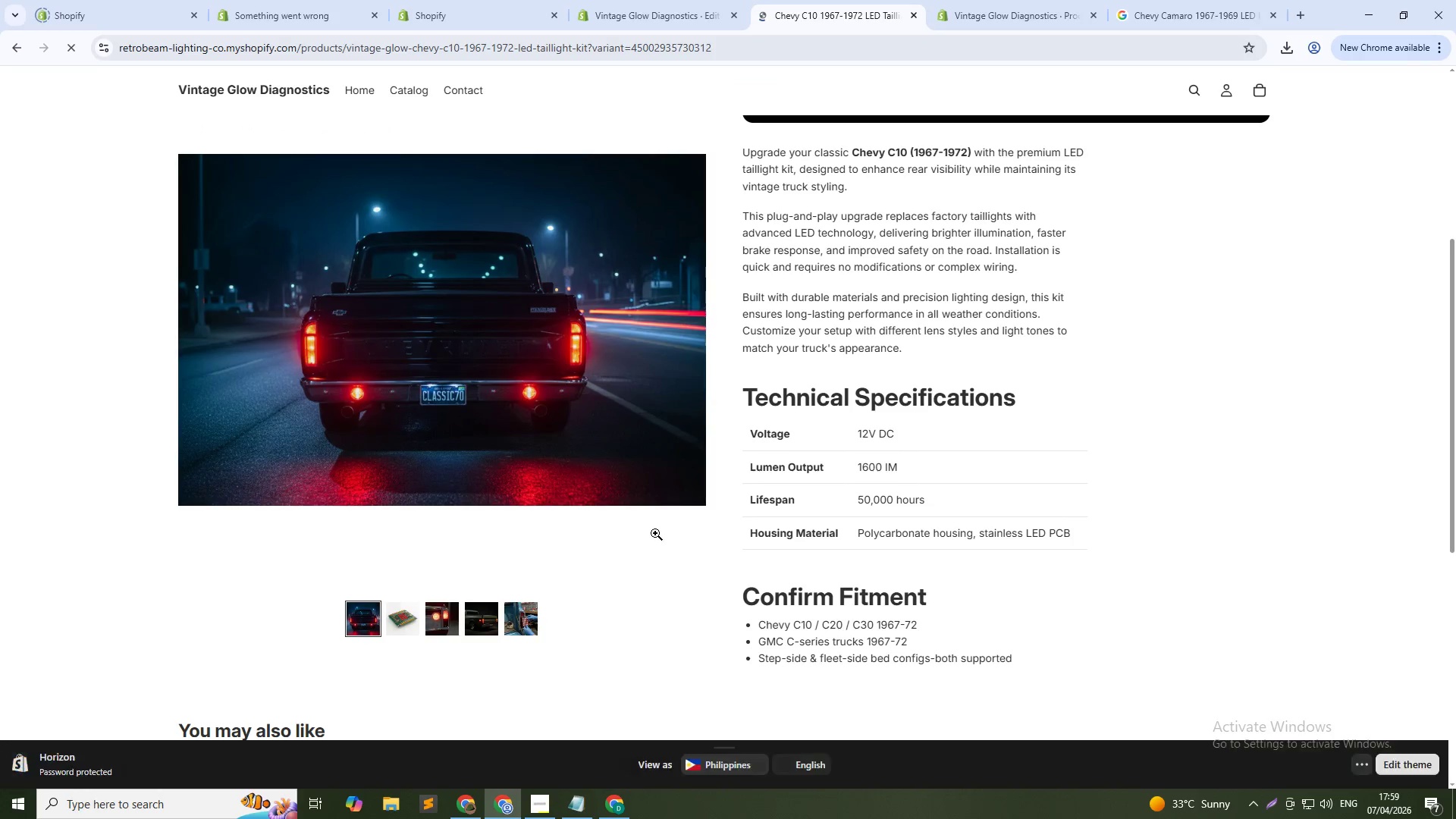 
left_click([413, 610])
 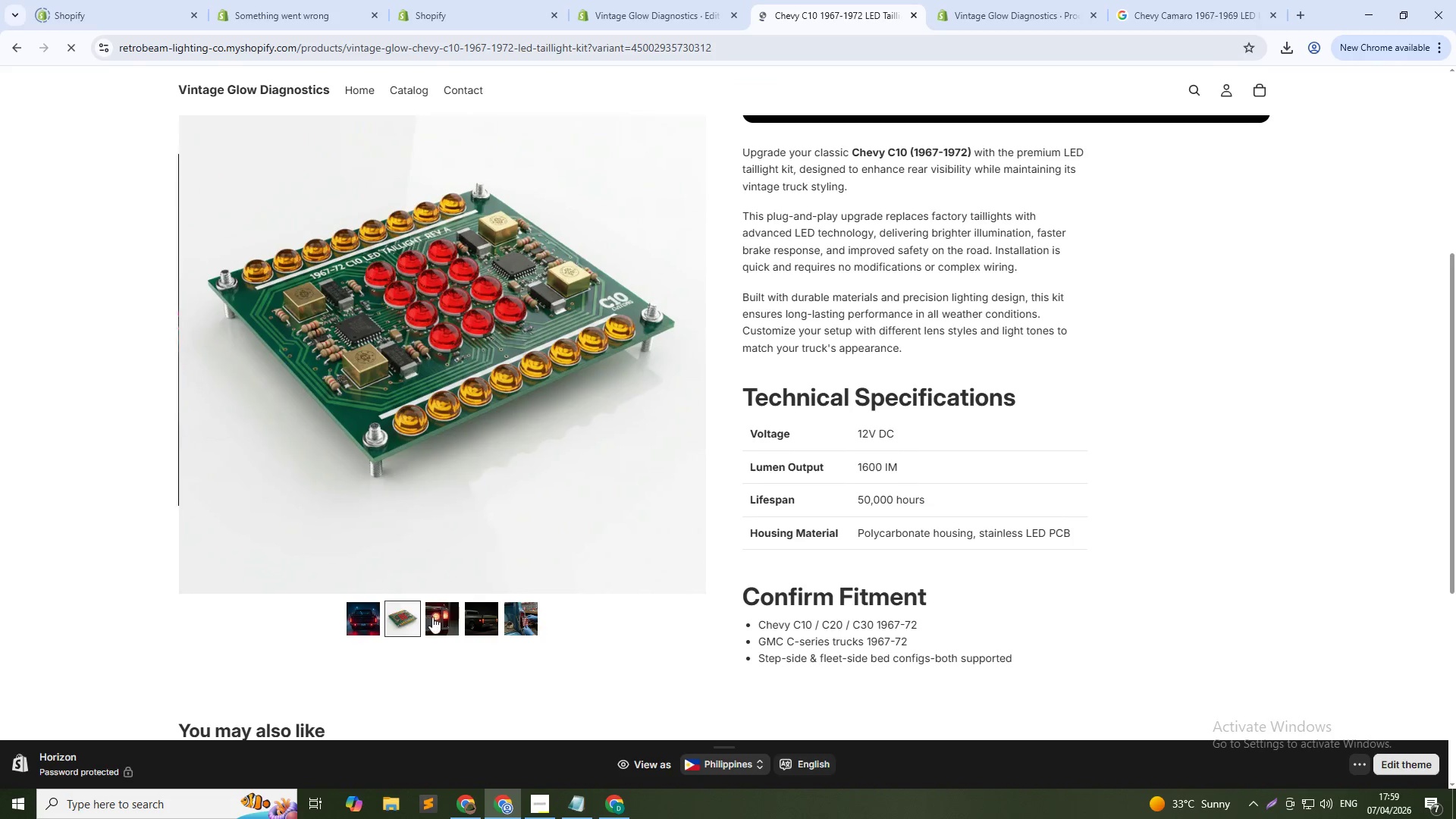 
left_click([434, 617])
 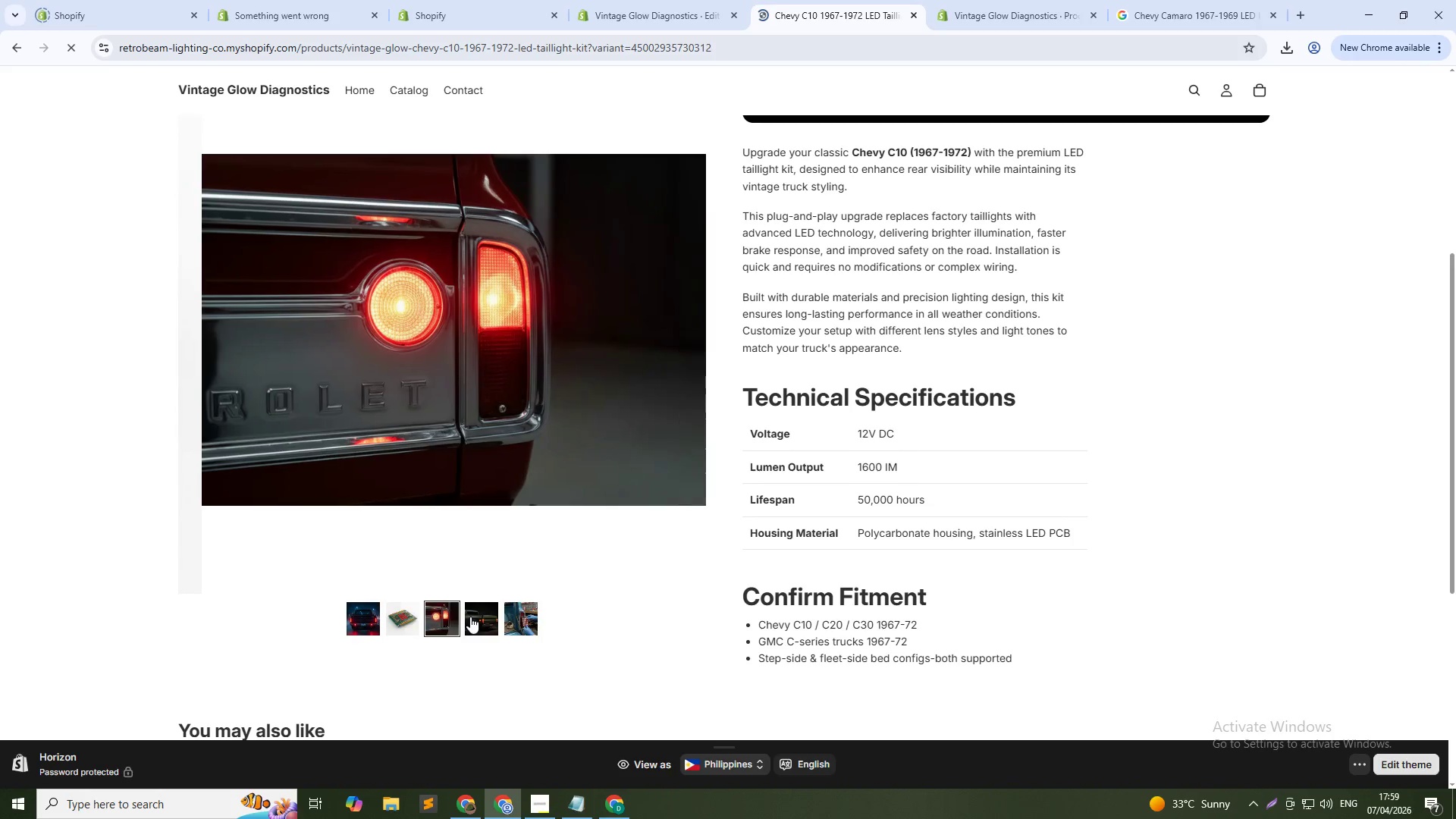 
left_click([473, 617])
 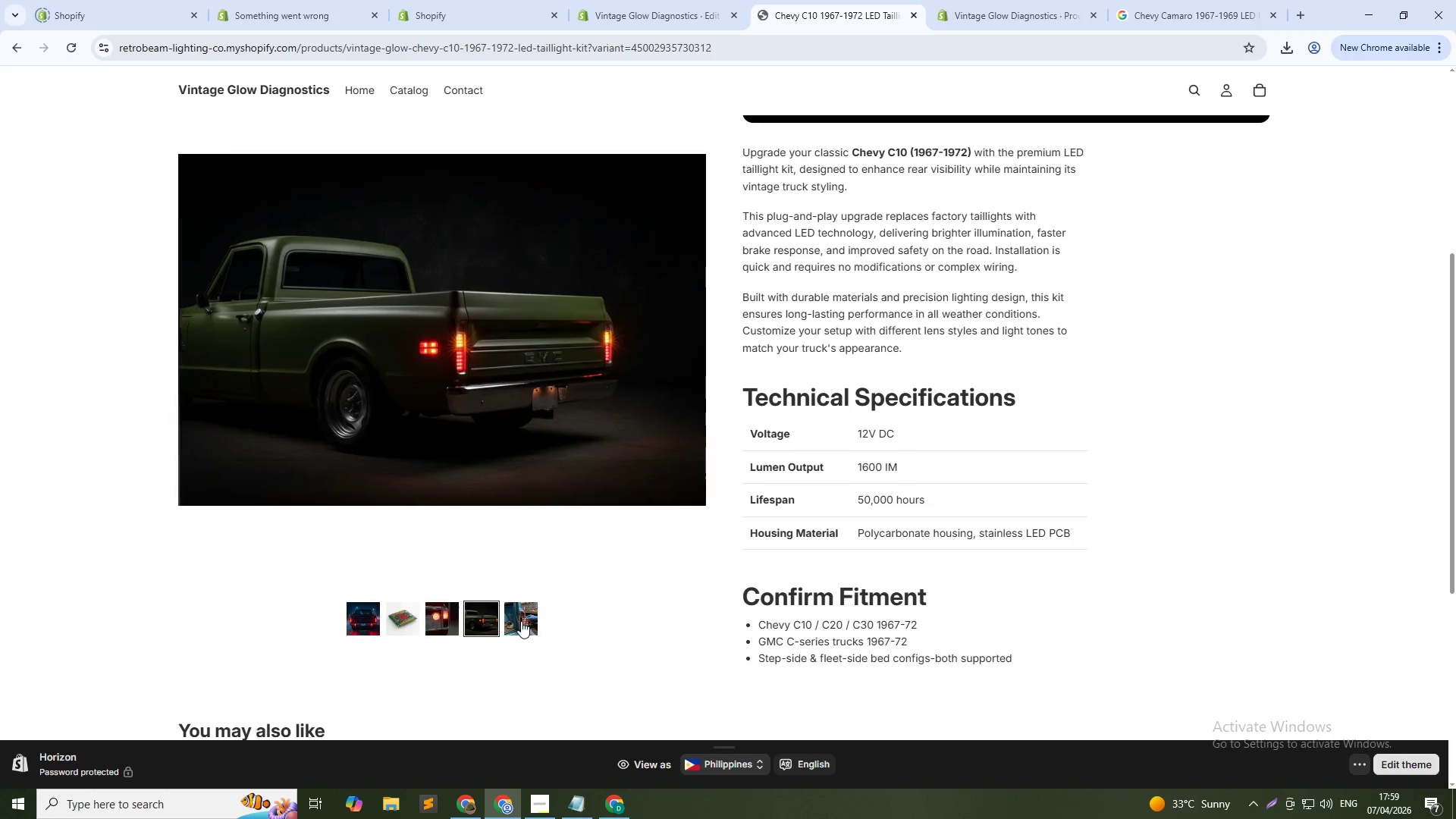 
left_click([520, 620])
 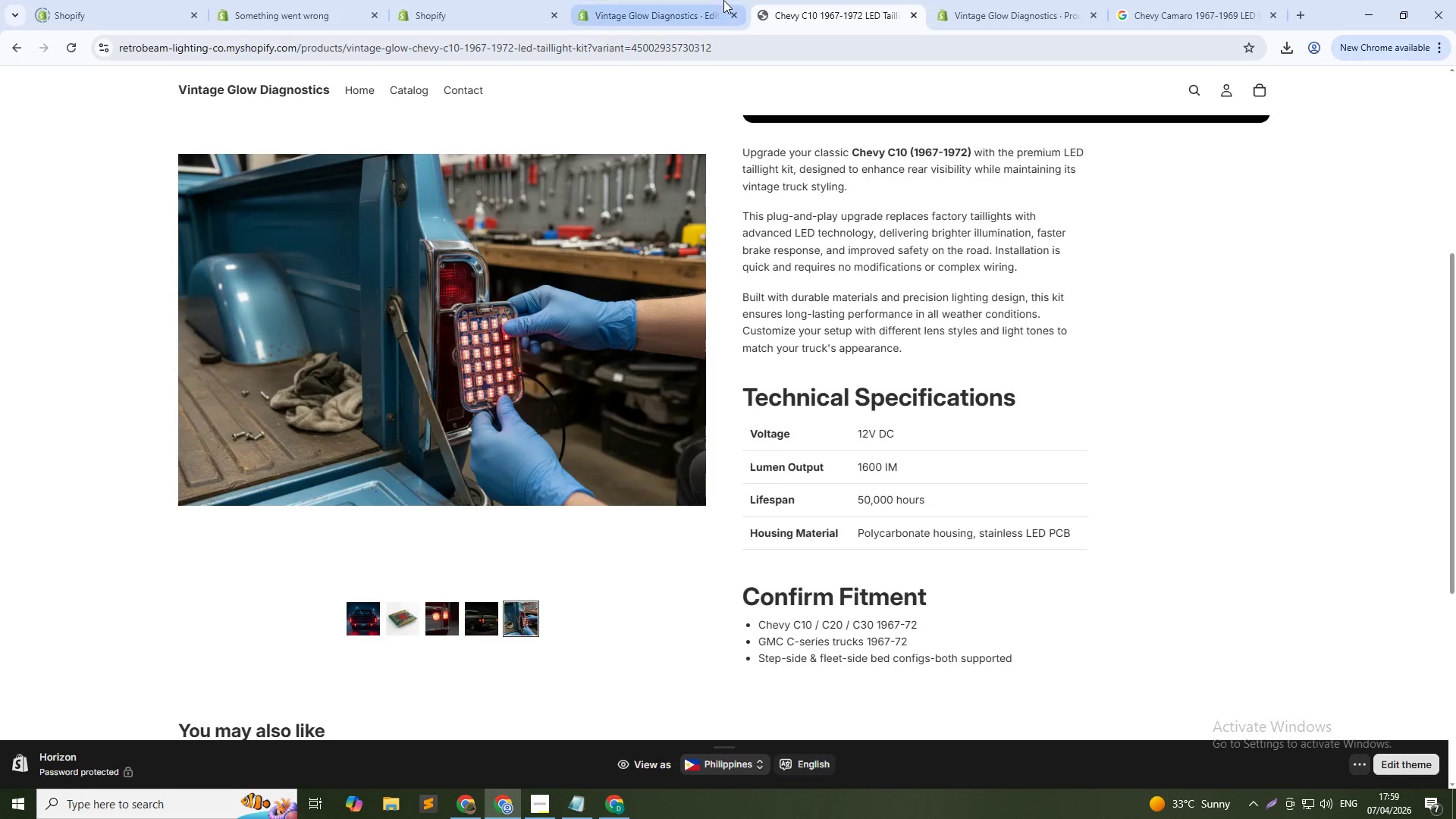 
left_click([691, 0])
 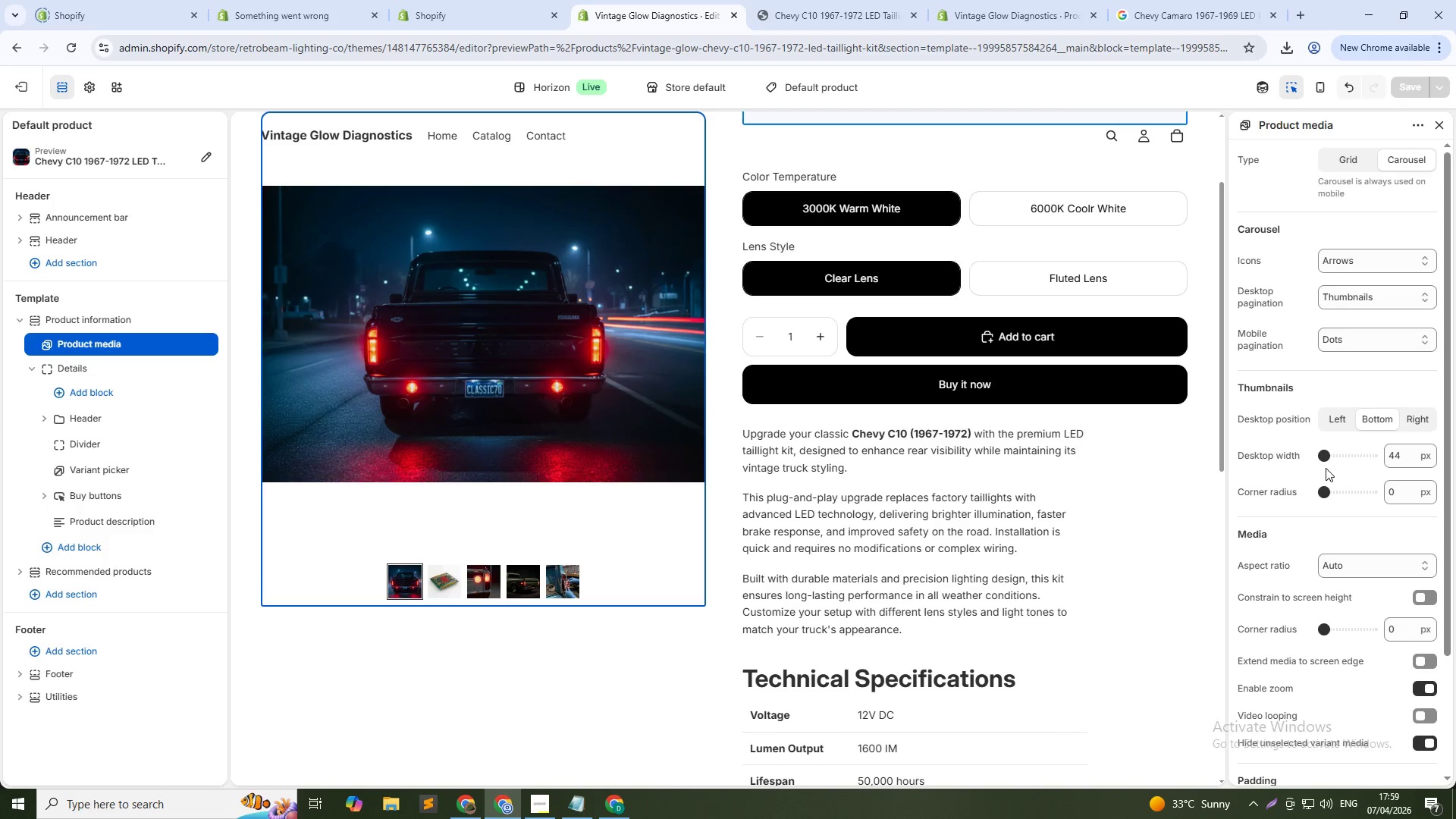 
double_click([1404, 455])
 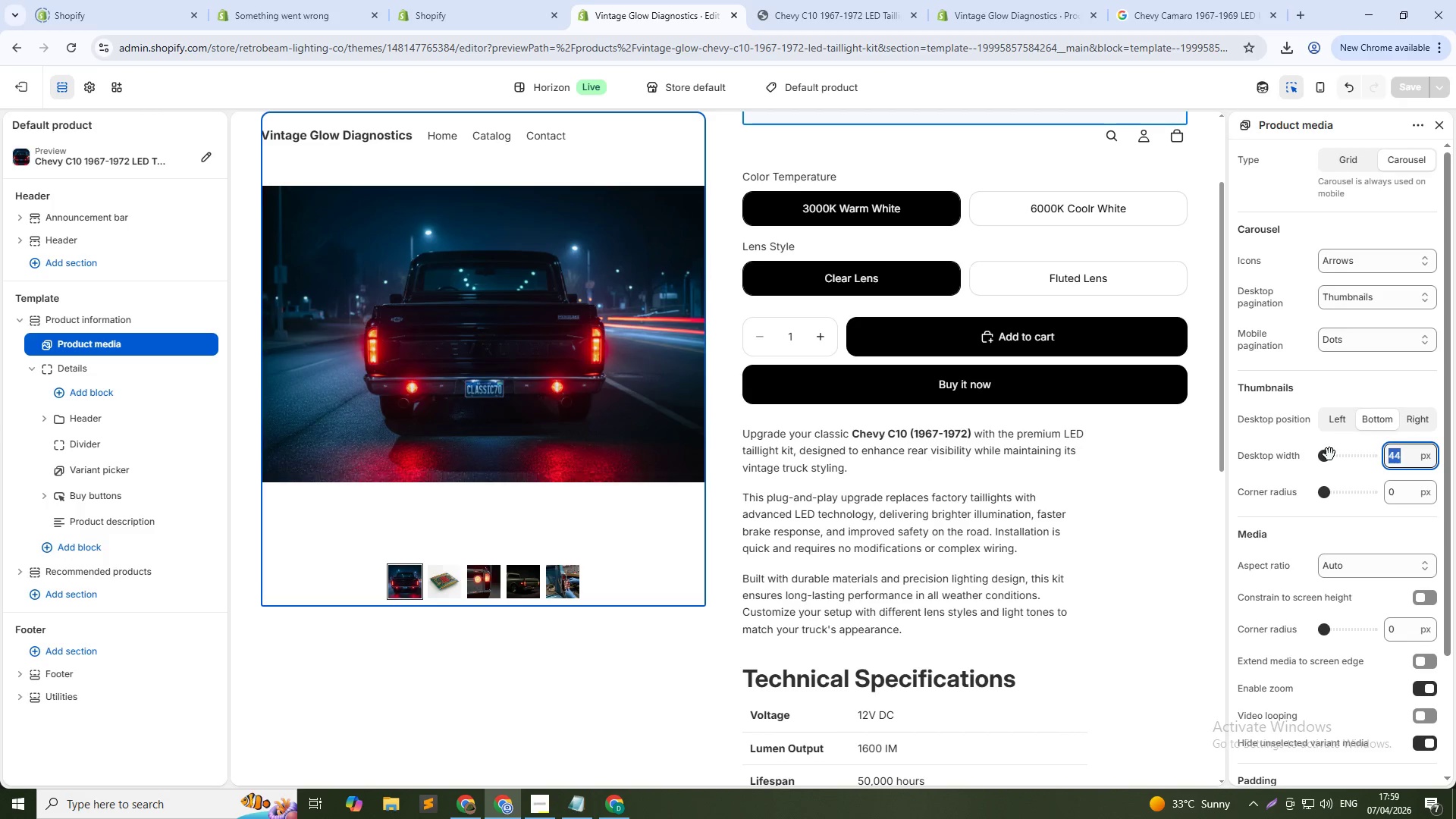 
left_click_drag(start_coordinate=[1329, 453], to_coordinate=[1396, 460])
 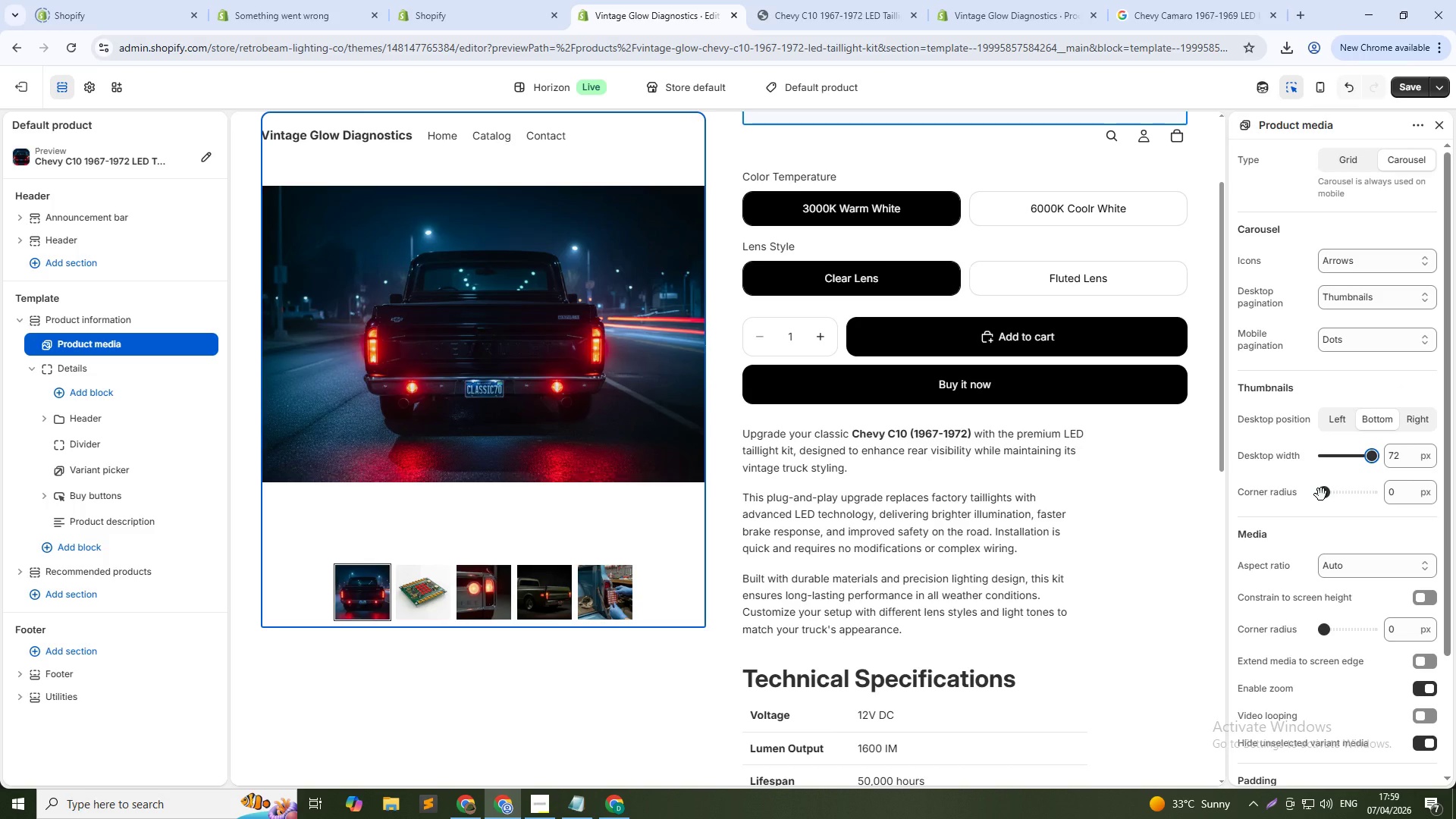 
wait(6.05)
 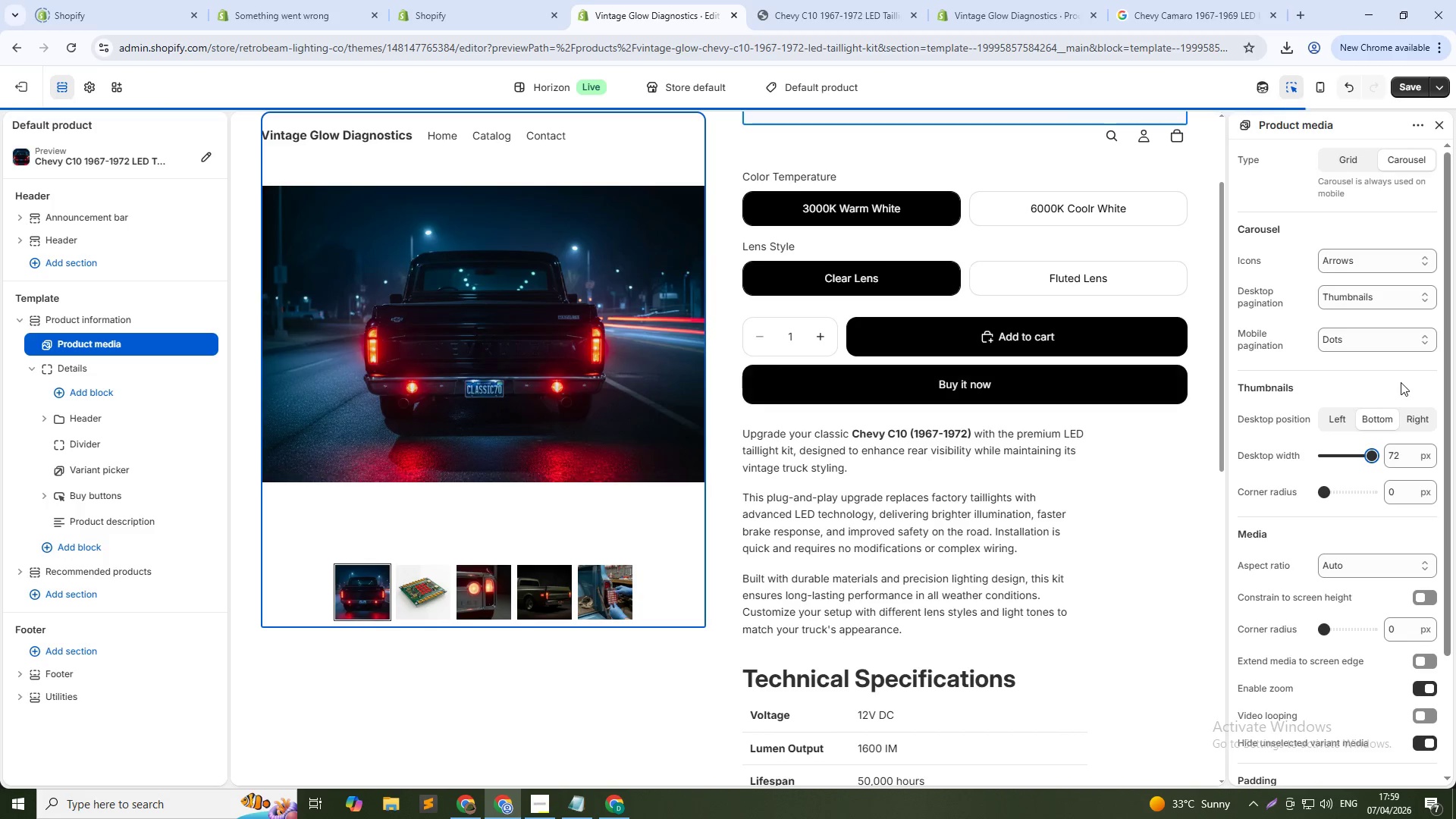 
left_click([1392, 488])
 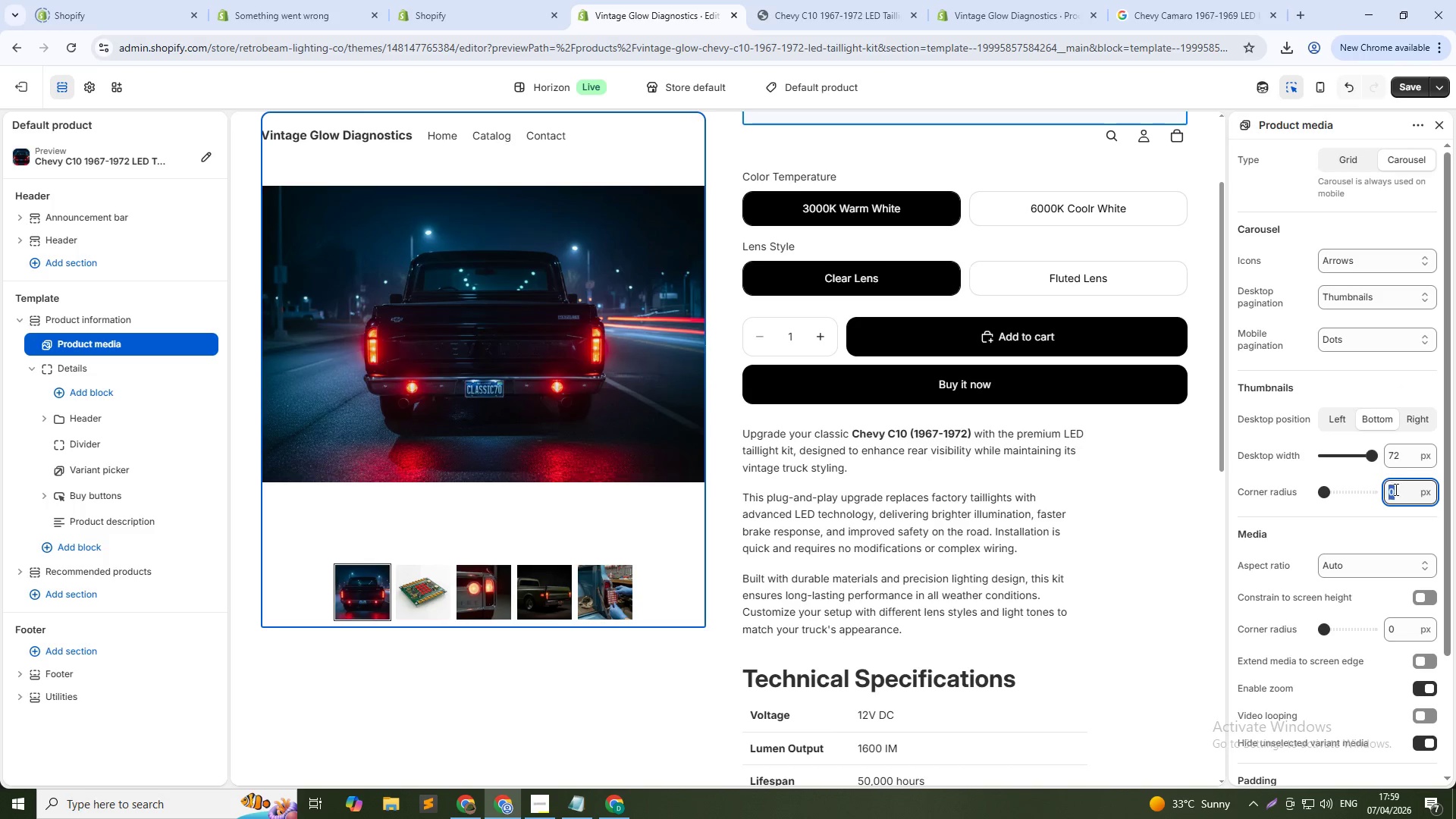 
left_click_drag(start_coordinate=[1392, 488], to_coordinate=[1397, 490])
 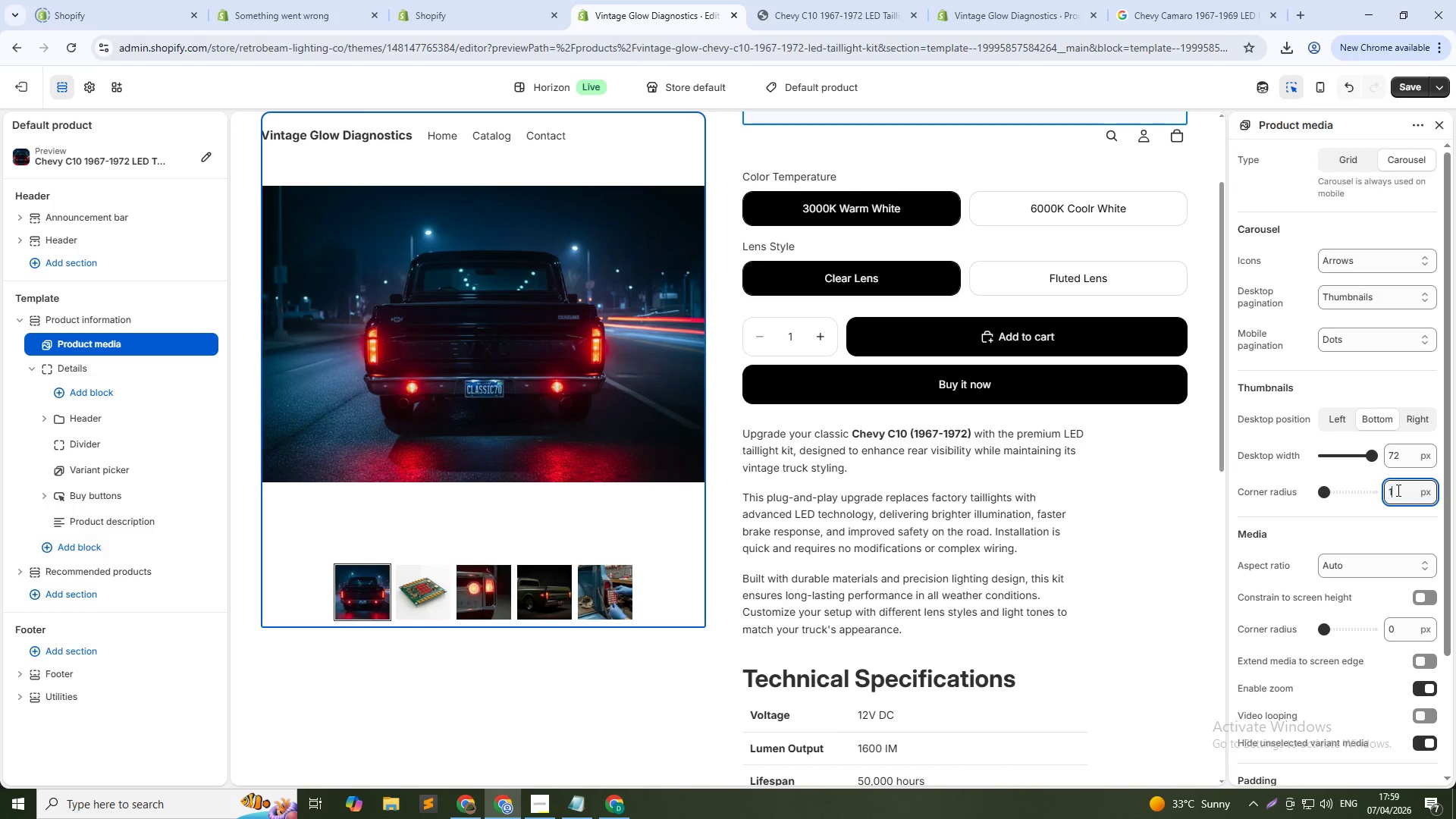 
key(Numpad1)
 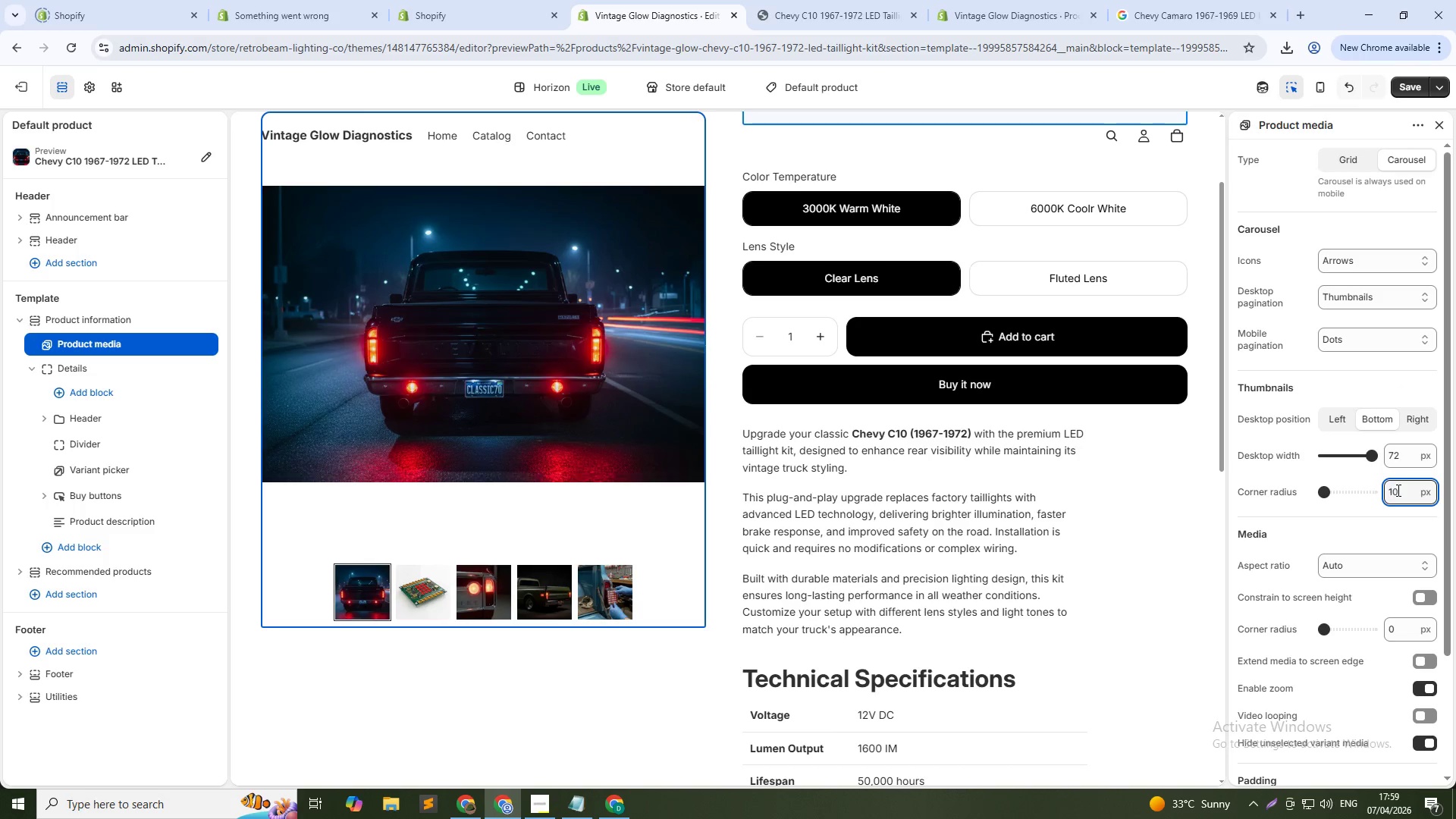 
key(Numpad0)
 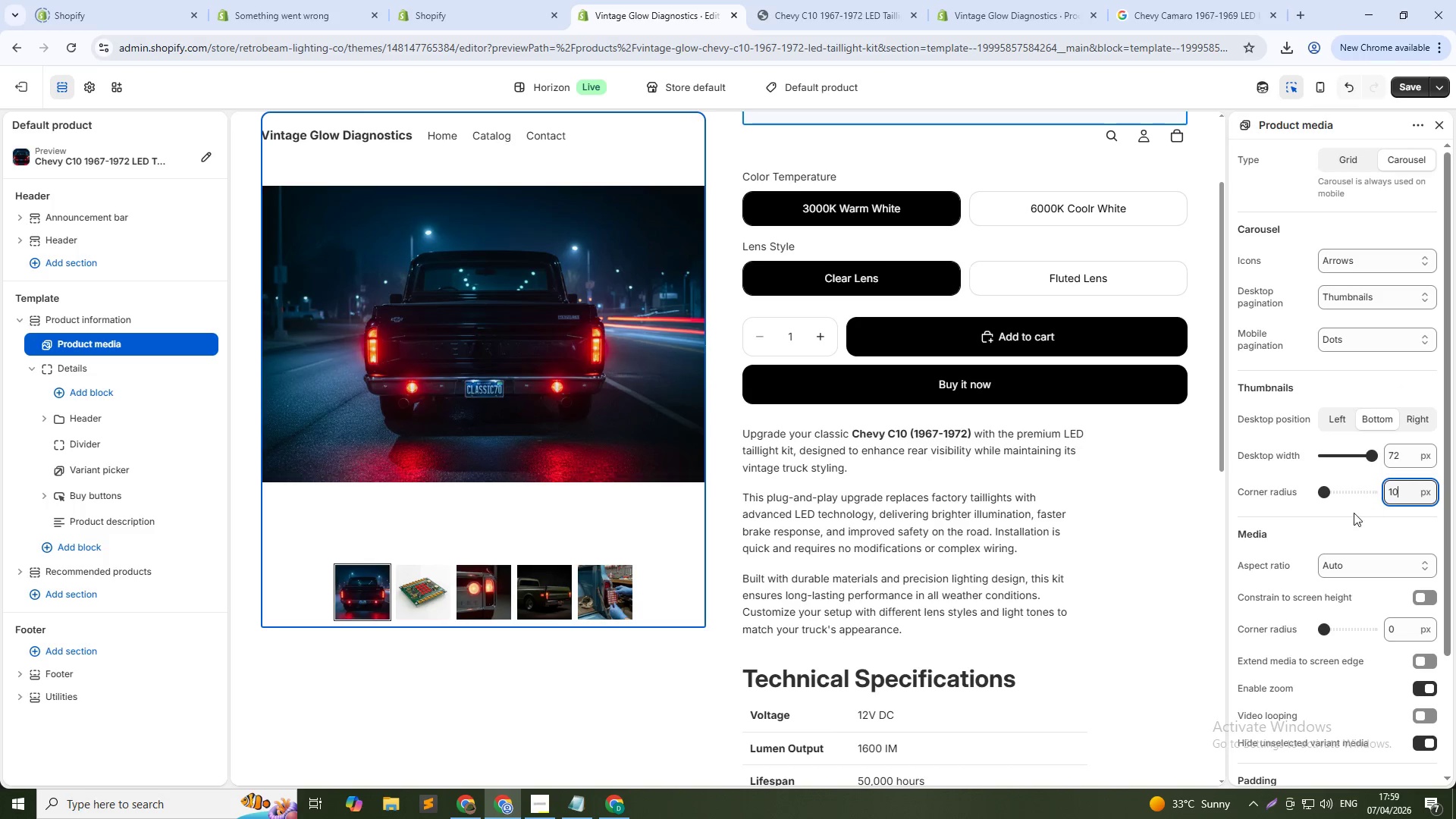 
left_click([1354, 513])
 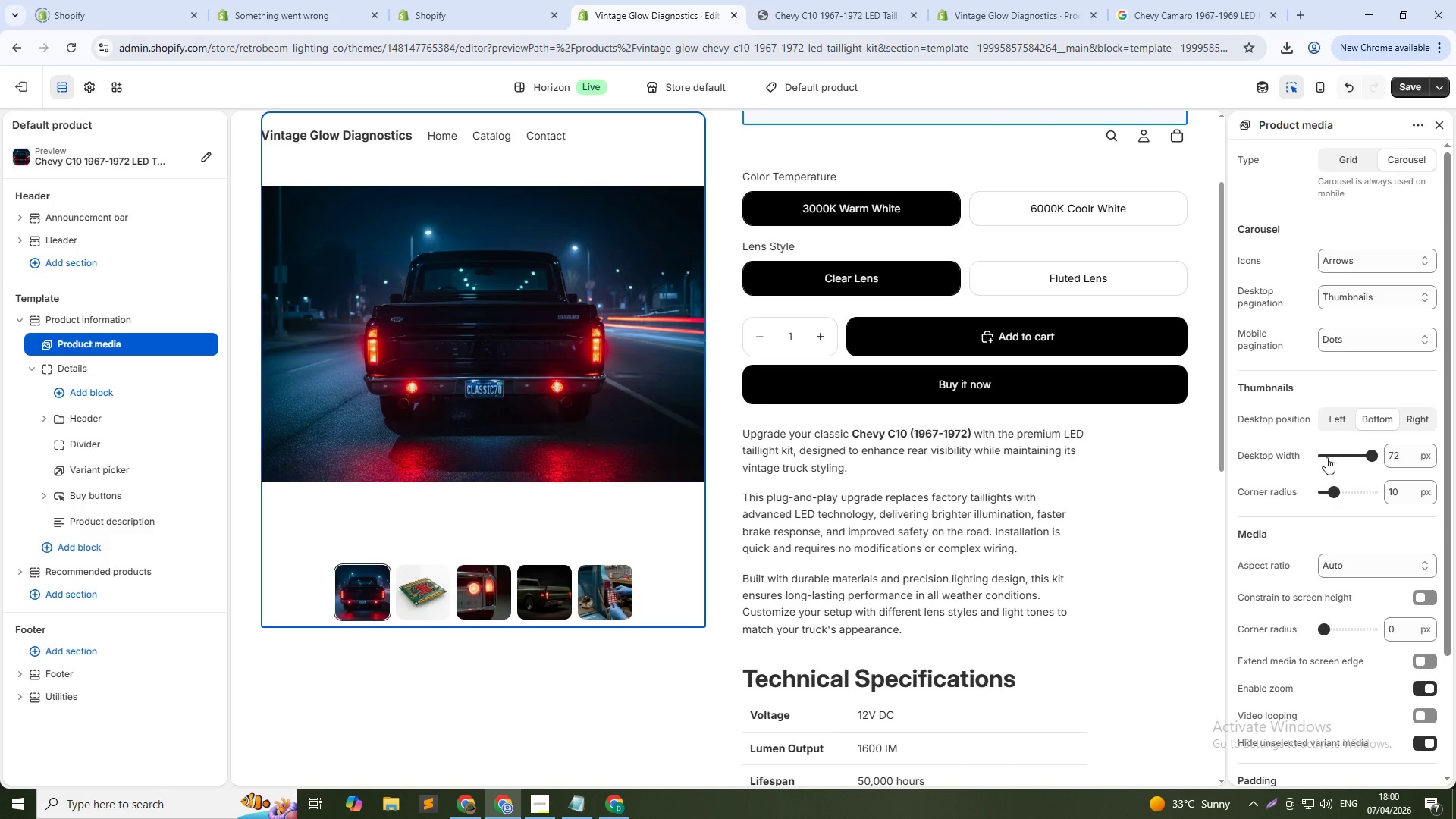 
wait(5.08)
 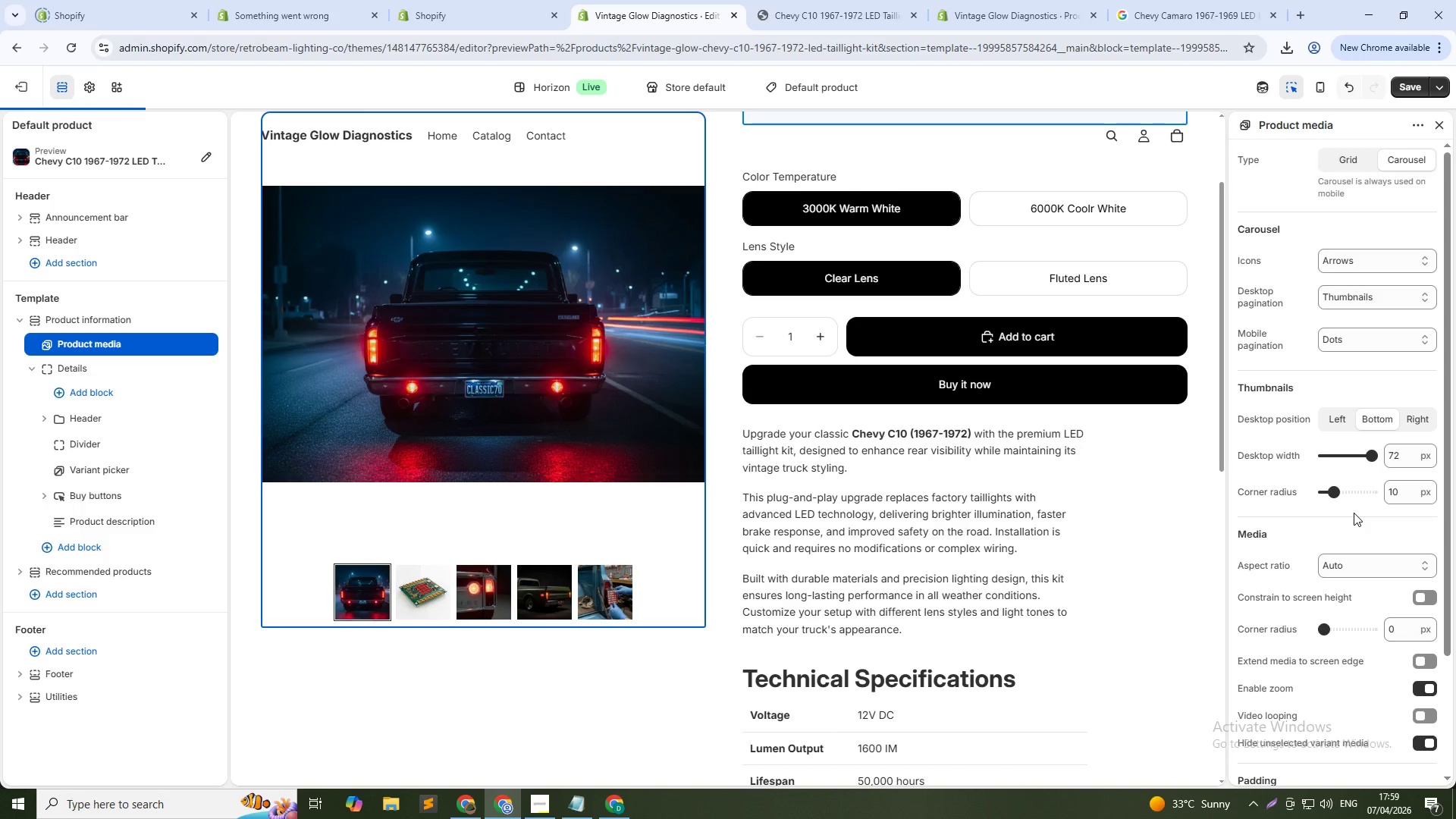 
left_click([1405, 85])
 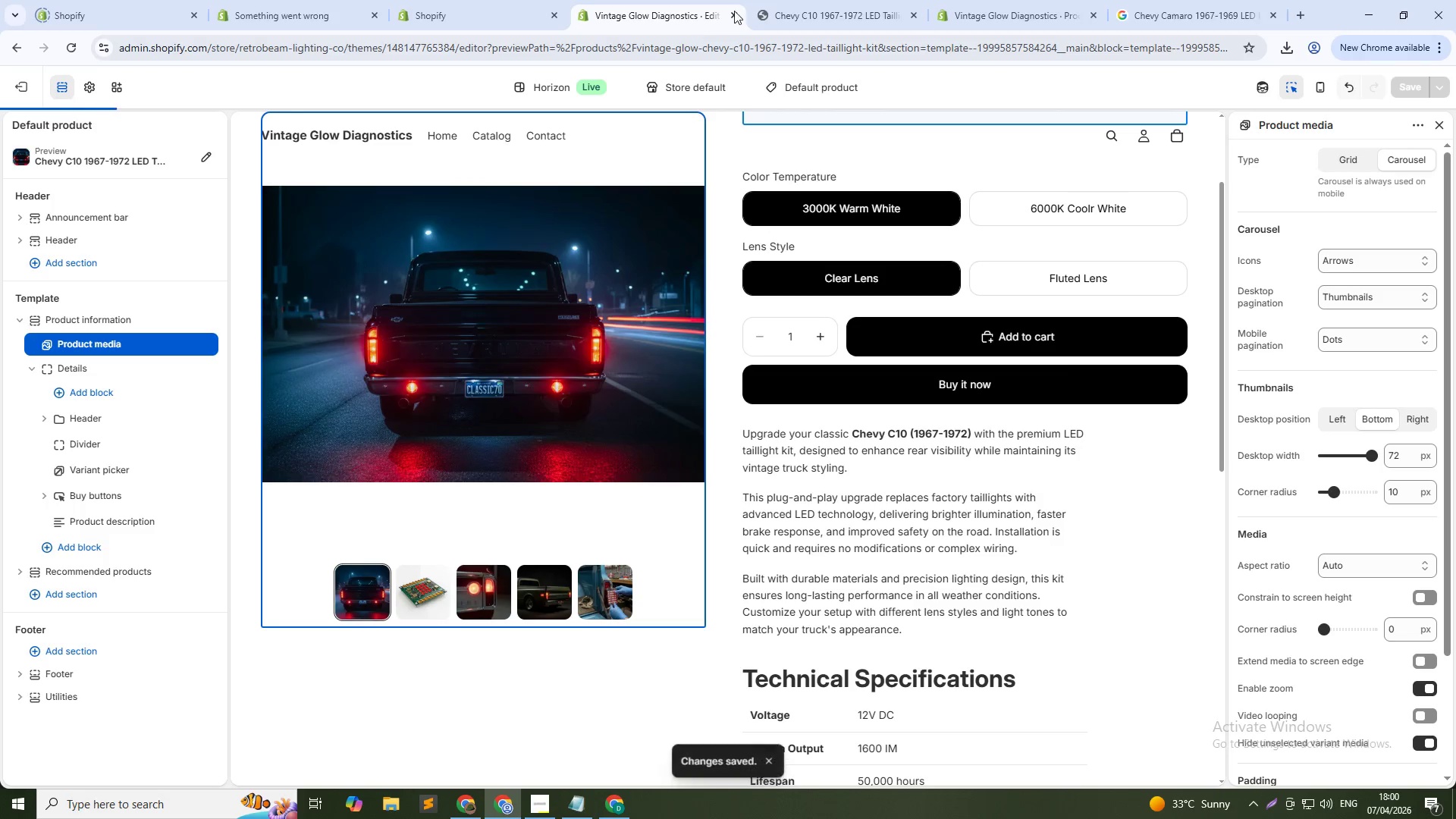 
left_click([795, 0])
 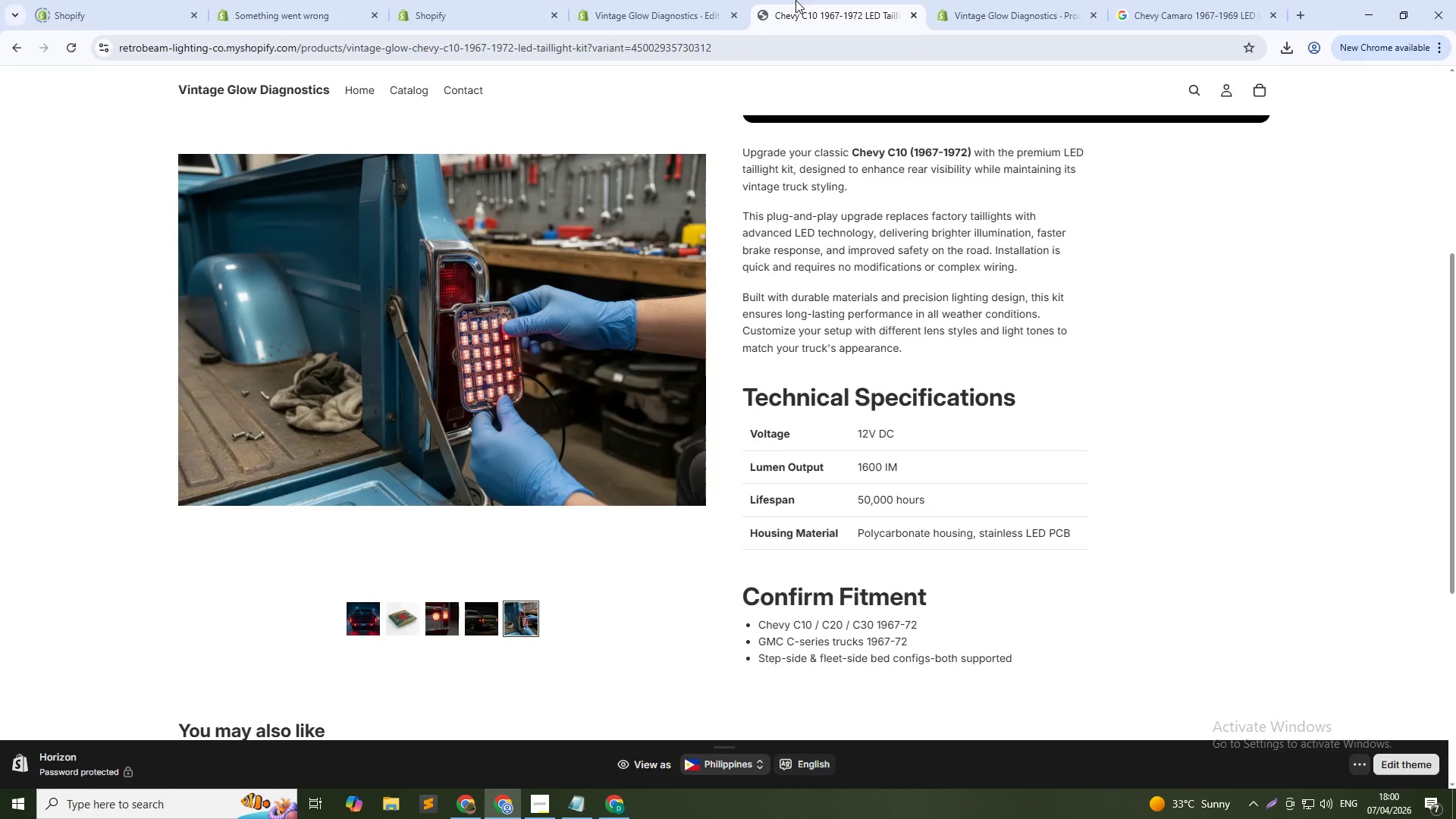 
key(Control+Shift+R)
 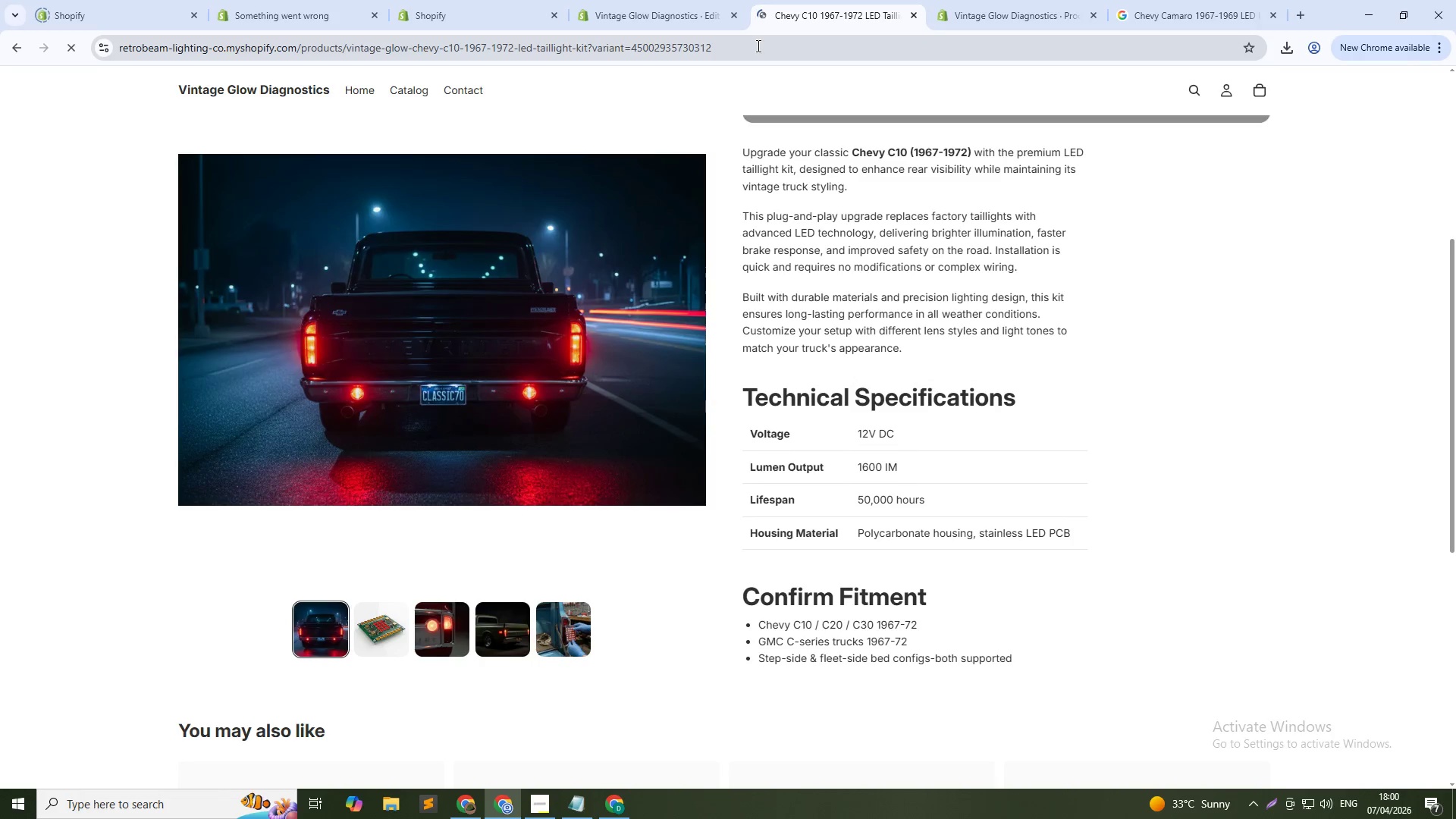 
key(Alt+AltLeft)
 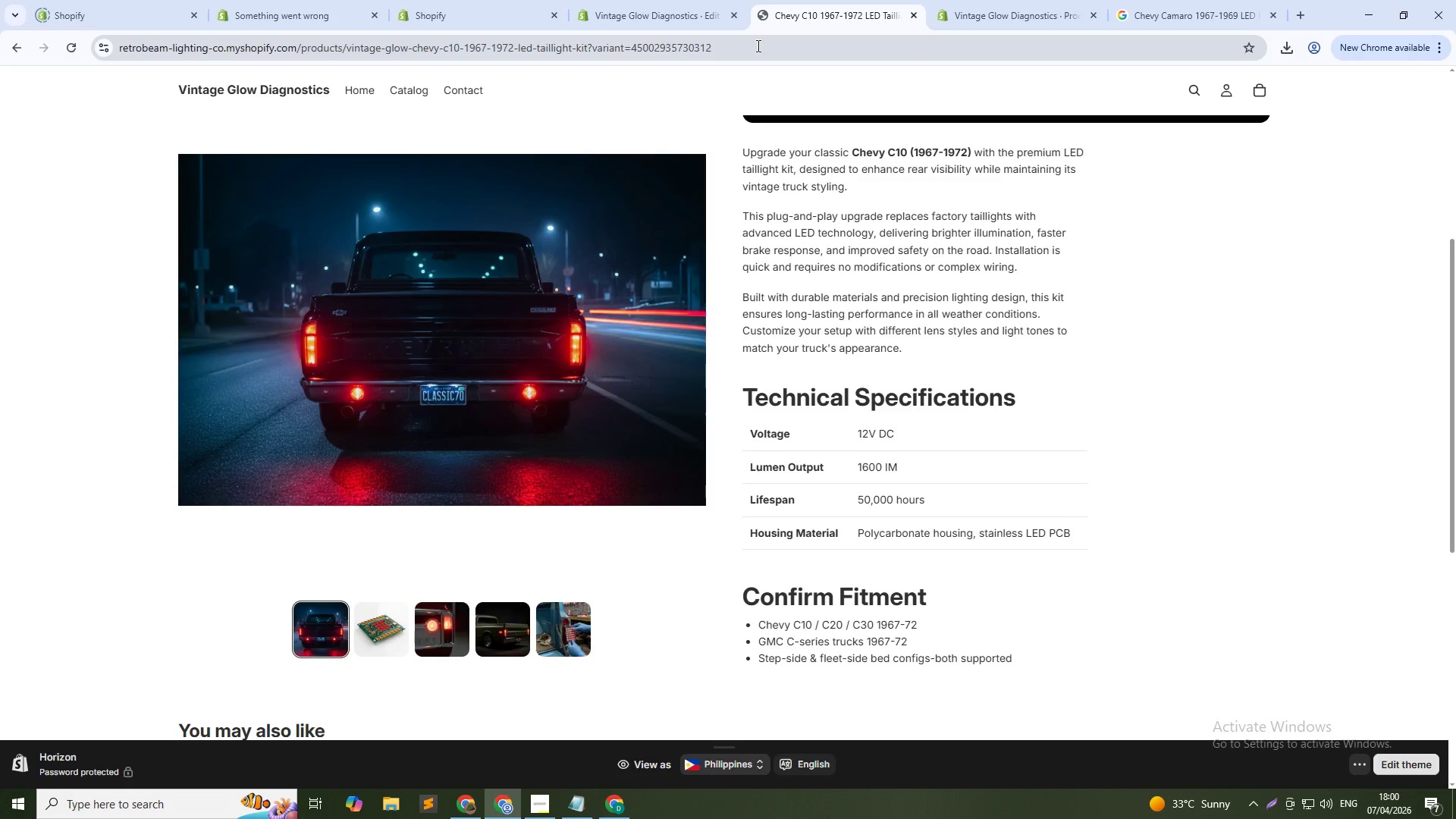 
key(Alt+Tab)